 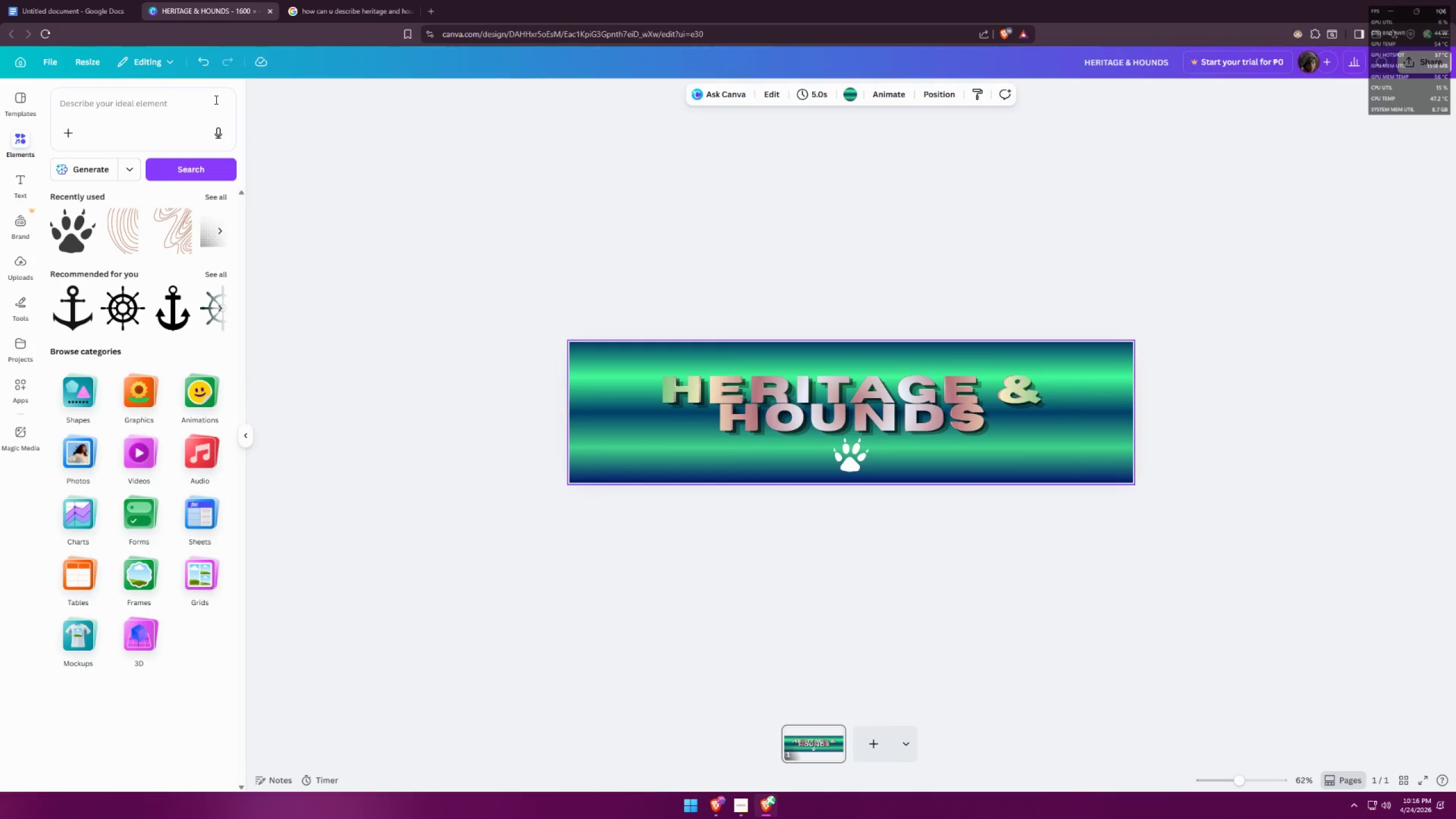 
scroll: coordinate [140, 351], scroll_direction: down, amount: 2.0
 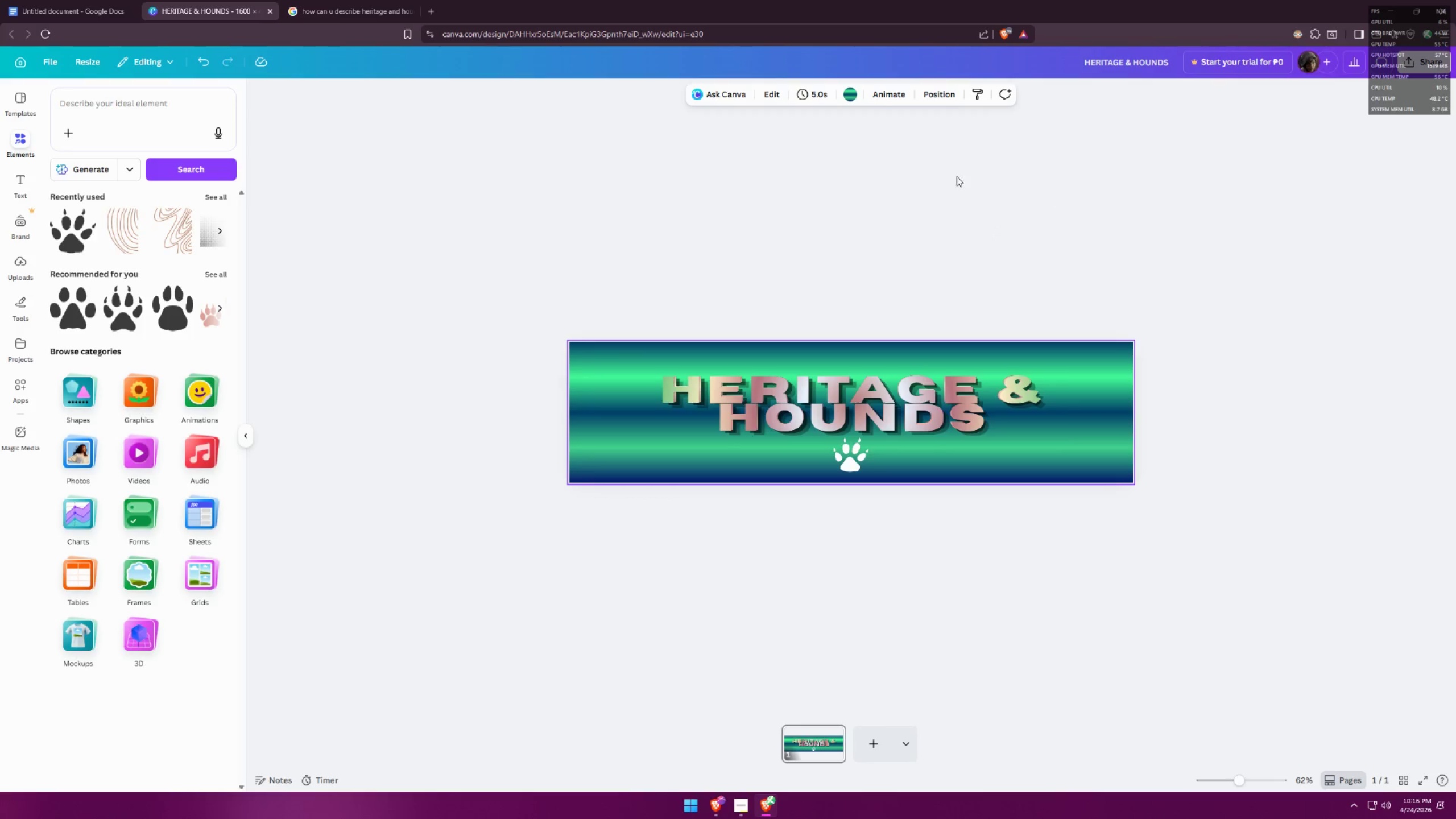 
left_click([273, 12])
 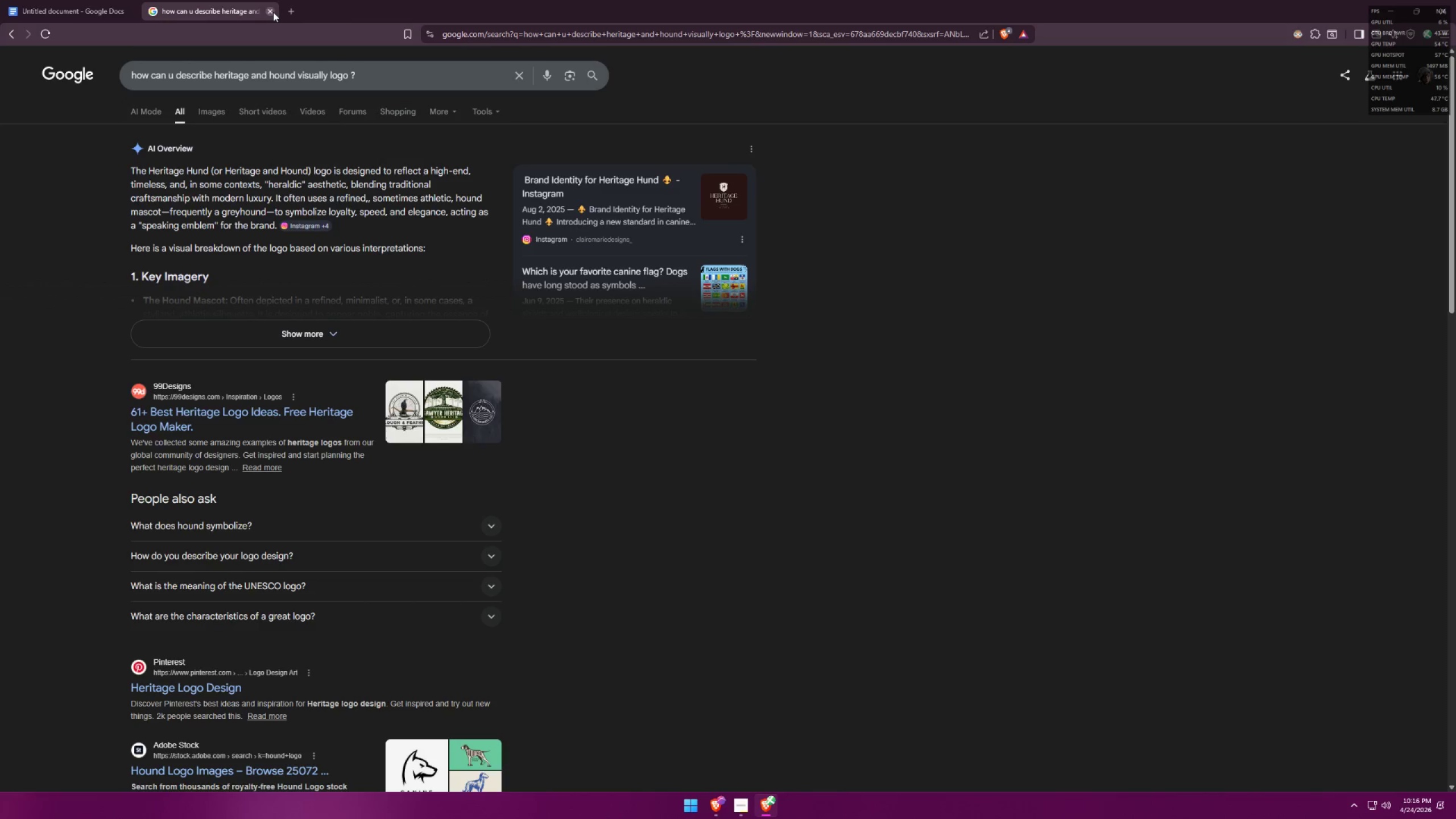 
left_click([273, 12])
 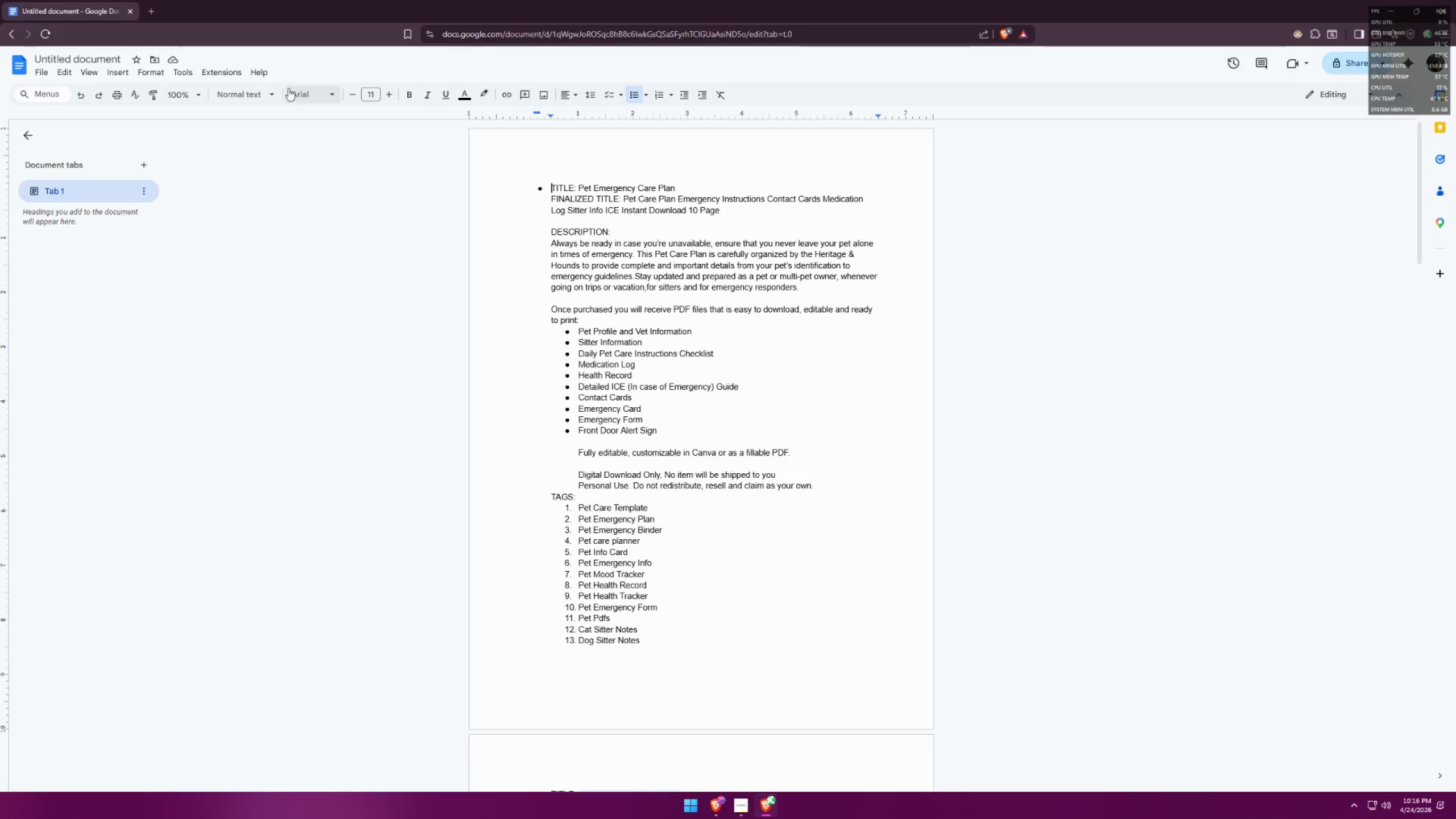 
left_click([155, 1])
 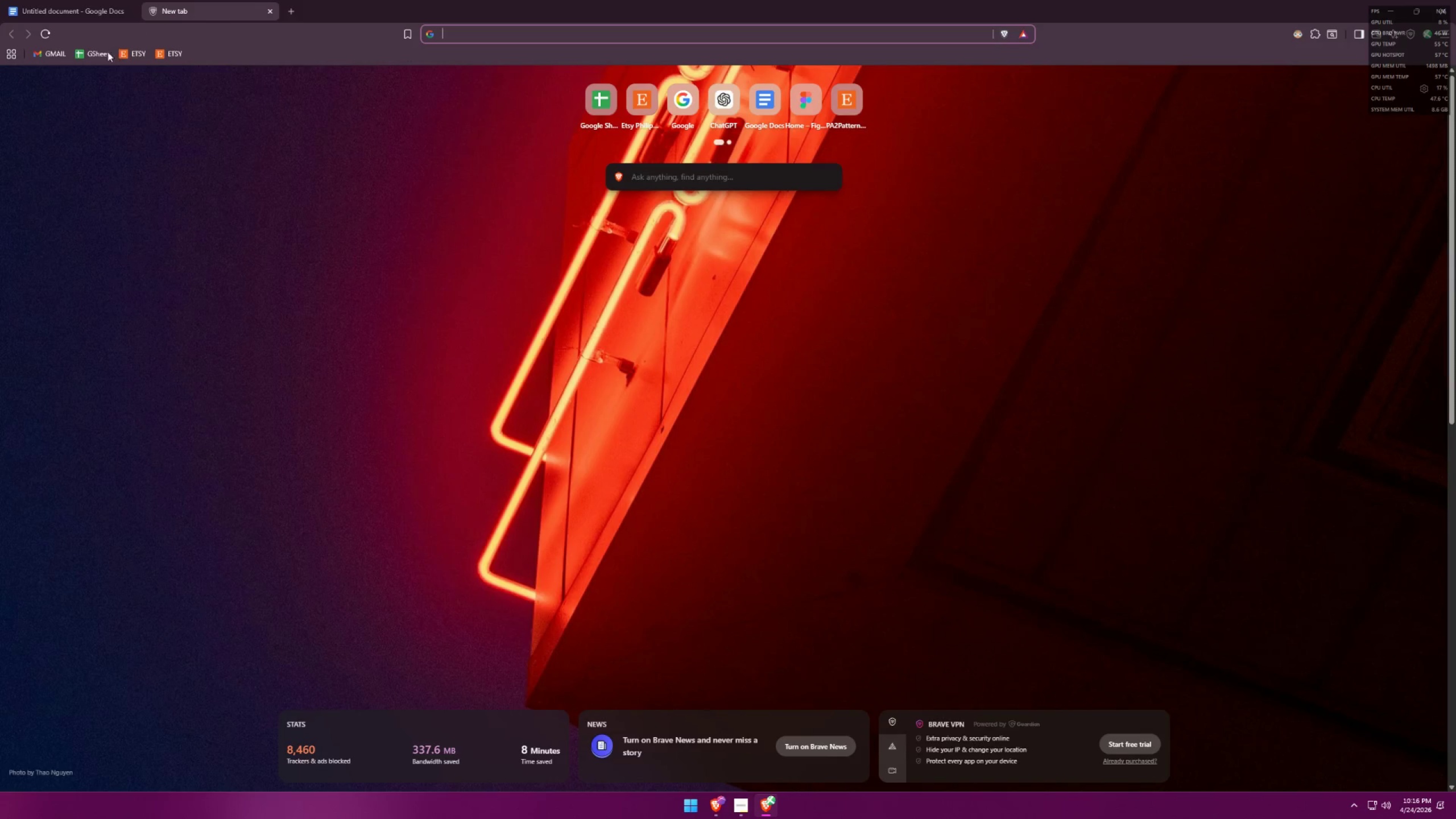 
left_click([83, 53])
 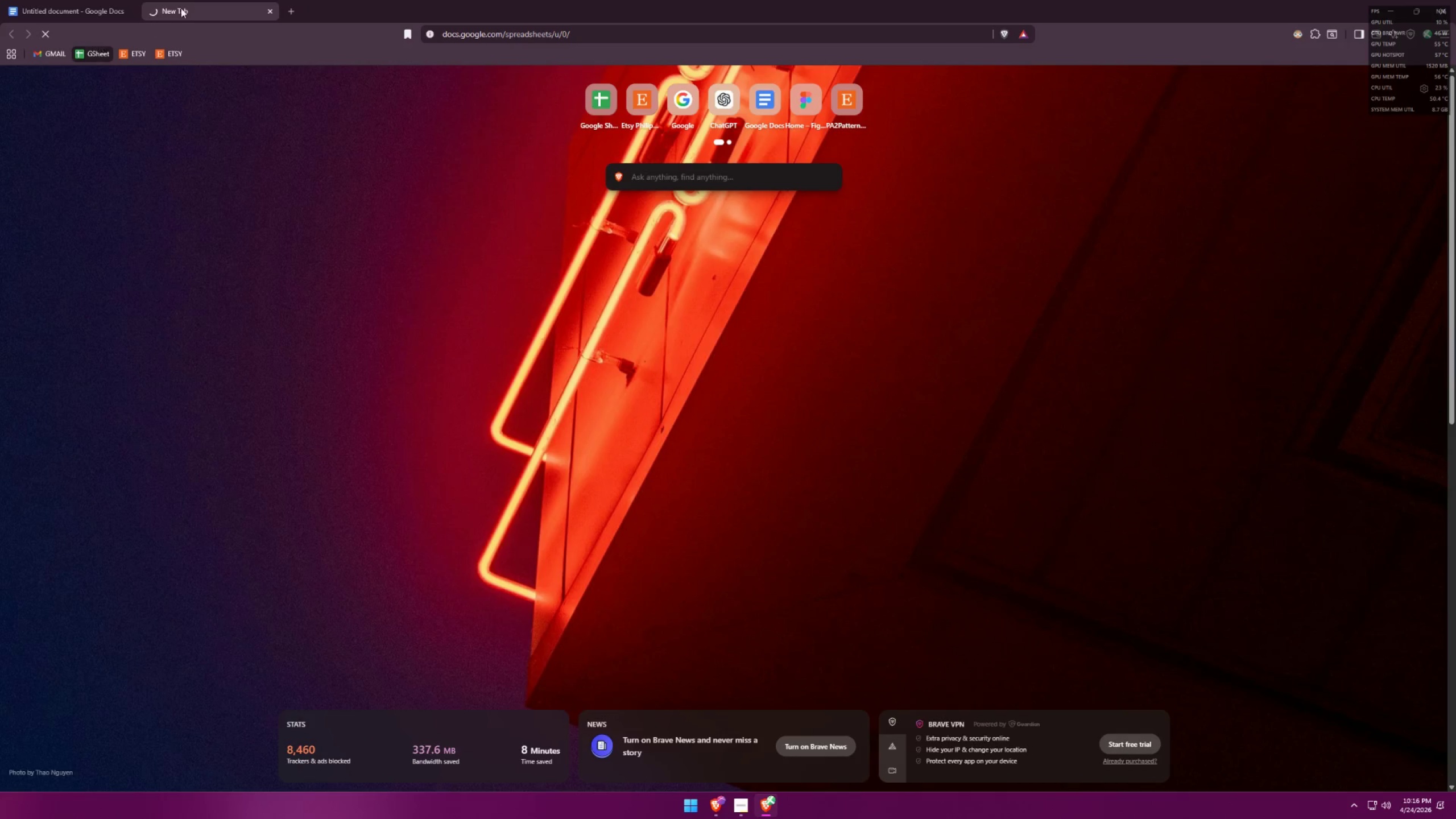 
left_click_drag(start_coordinate=[181, 8], to_coordinate=[34, 0])
 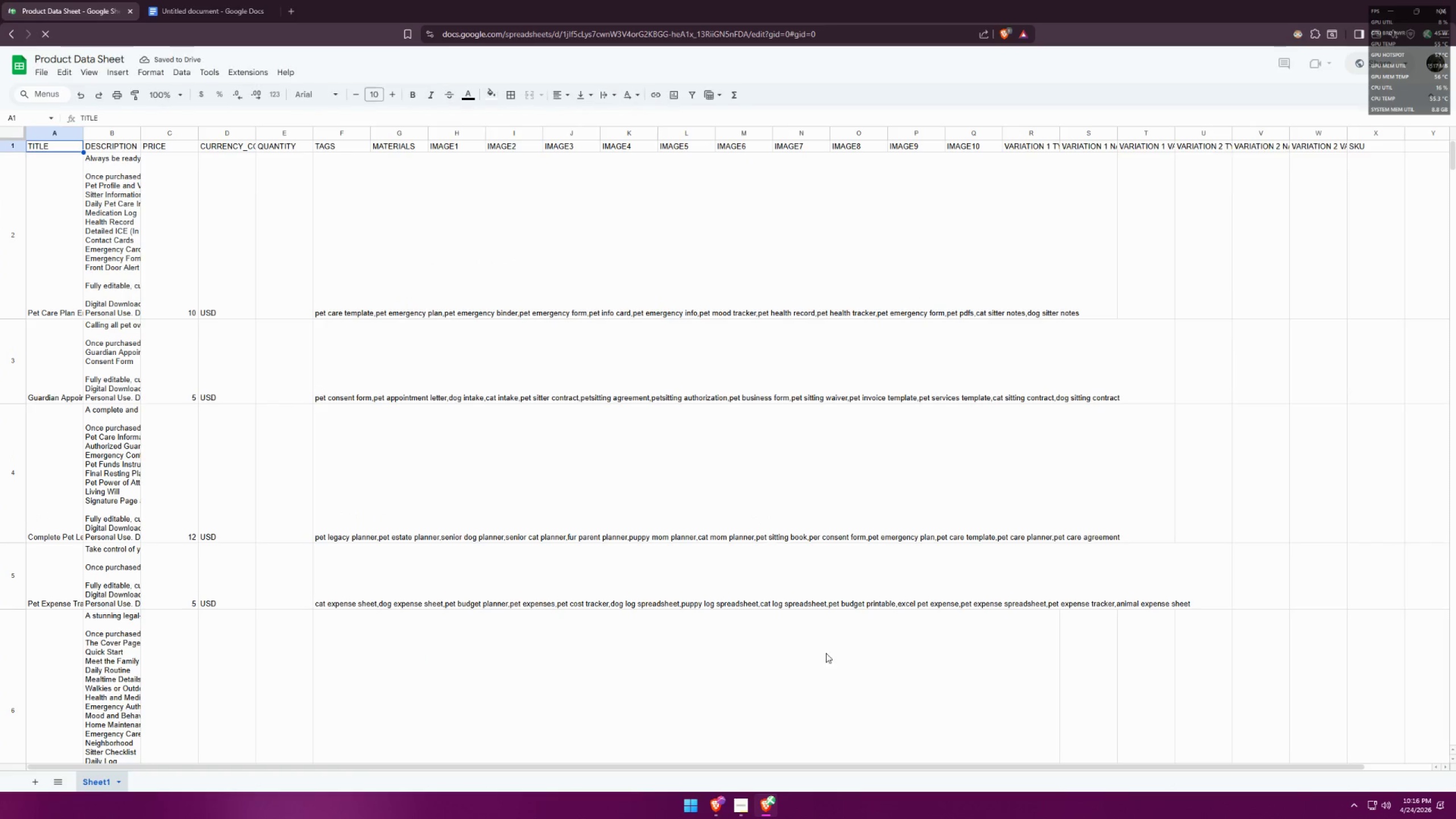 
wait(5.1)
 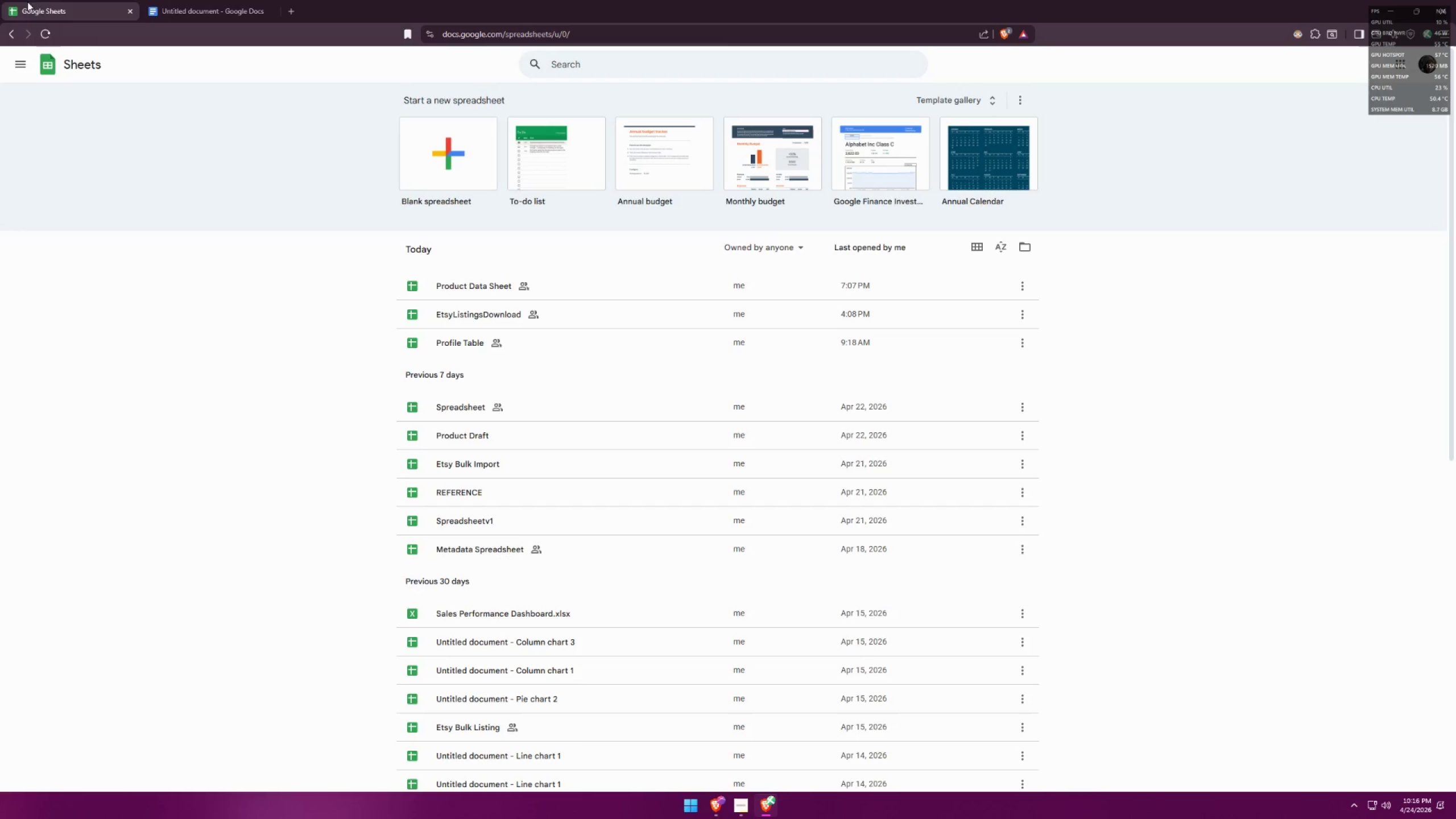 
left_click([741, 804])
 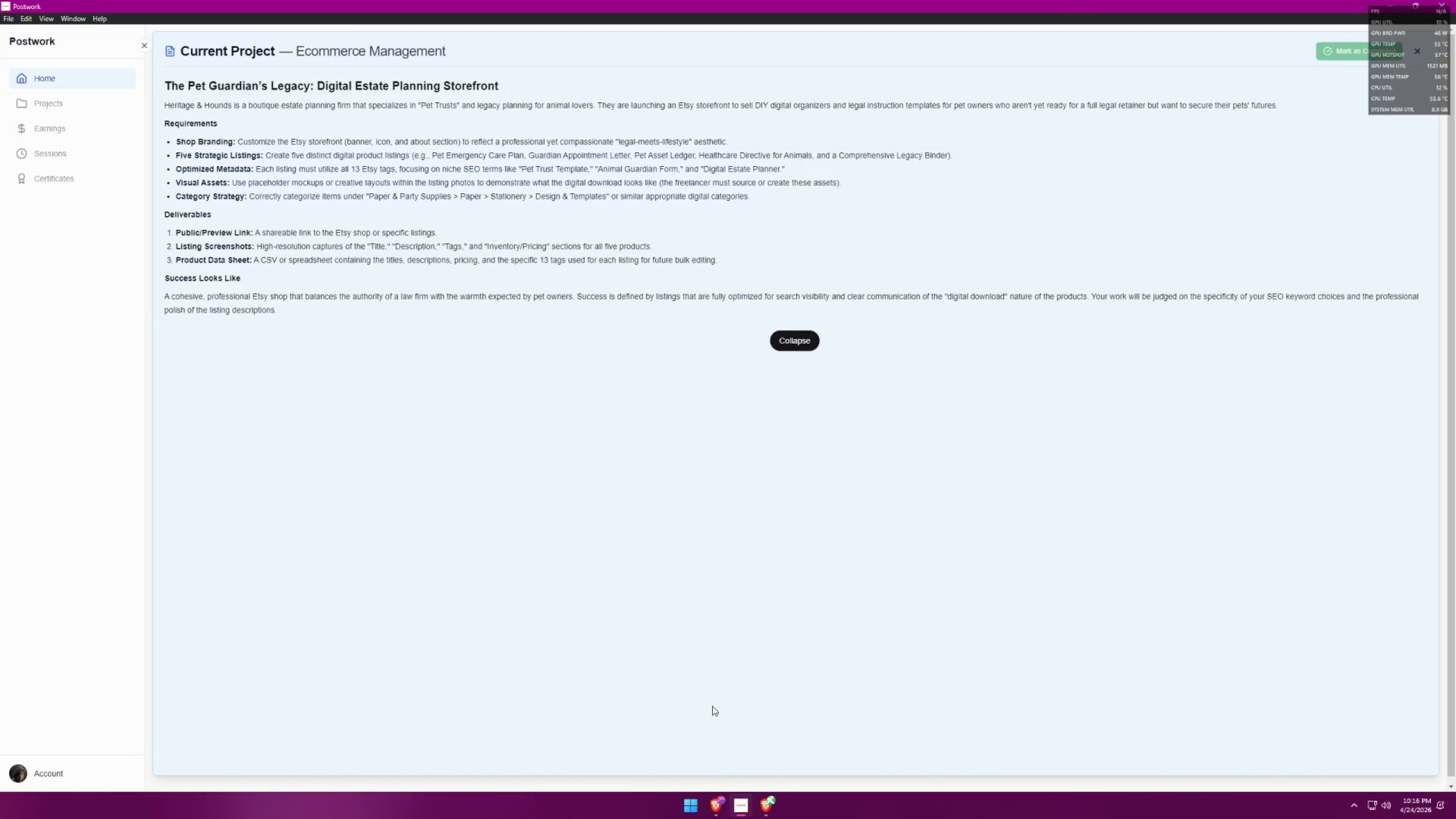 
mouse_move([780, 763])
 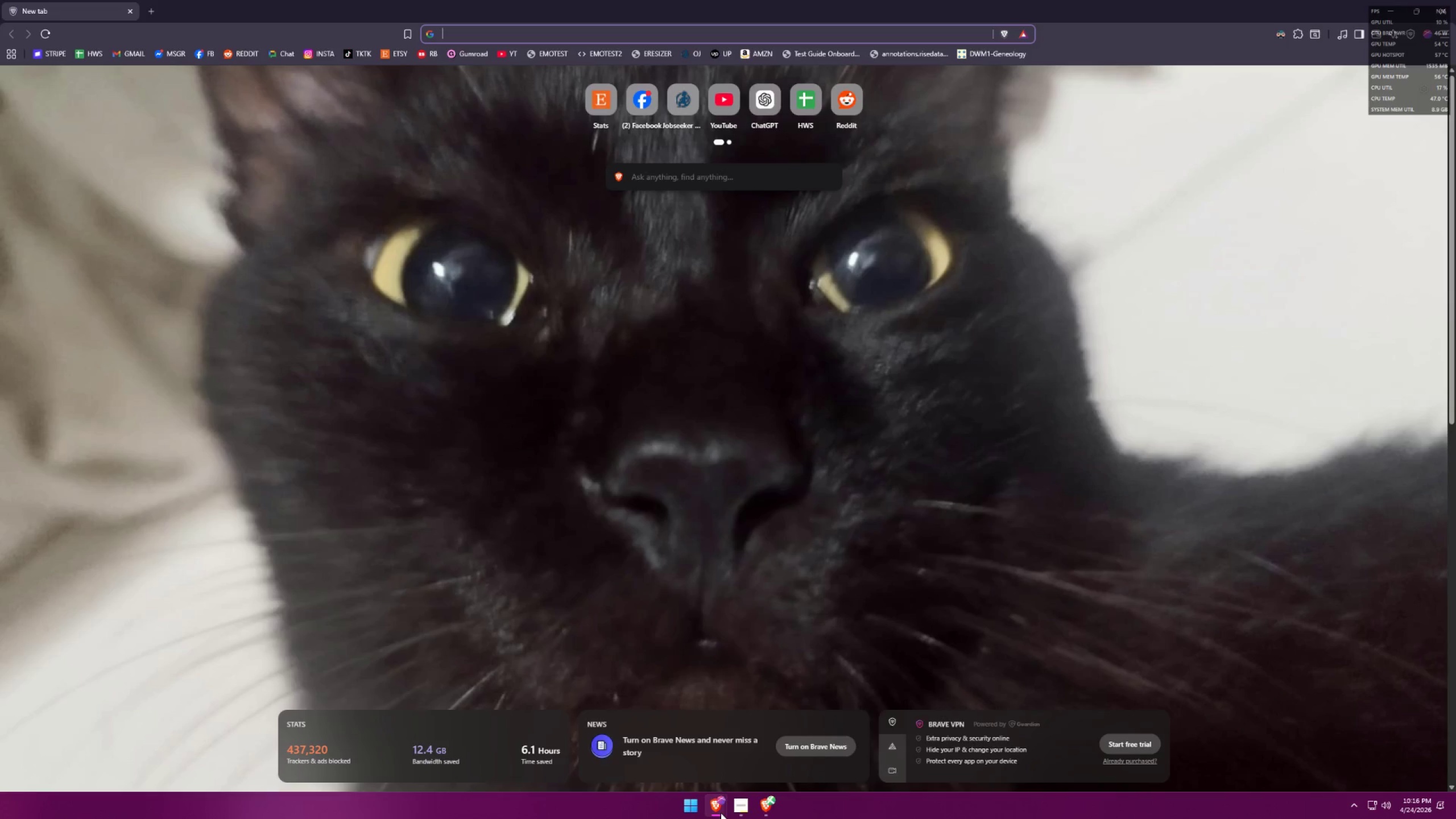 
mouse_move([724, 742])
 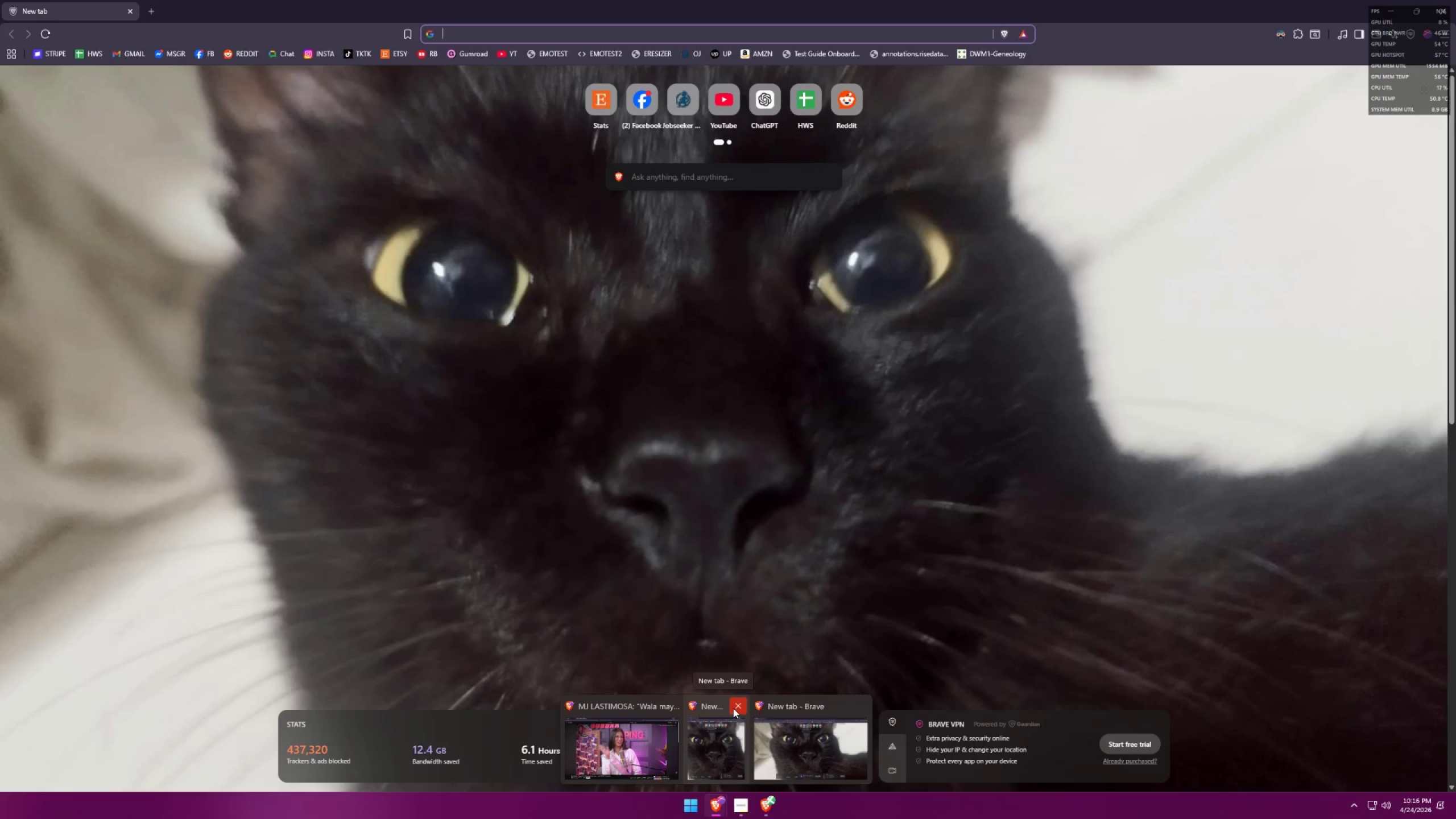 
left_click([733, 708])
 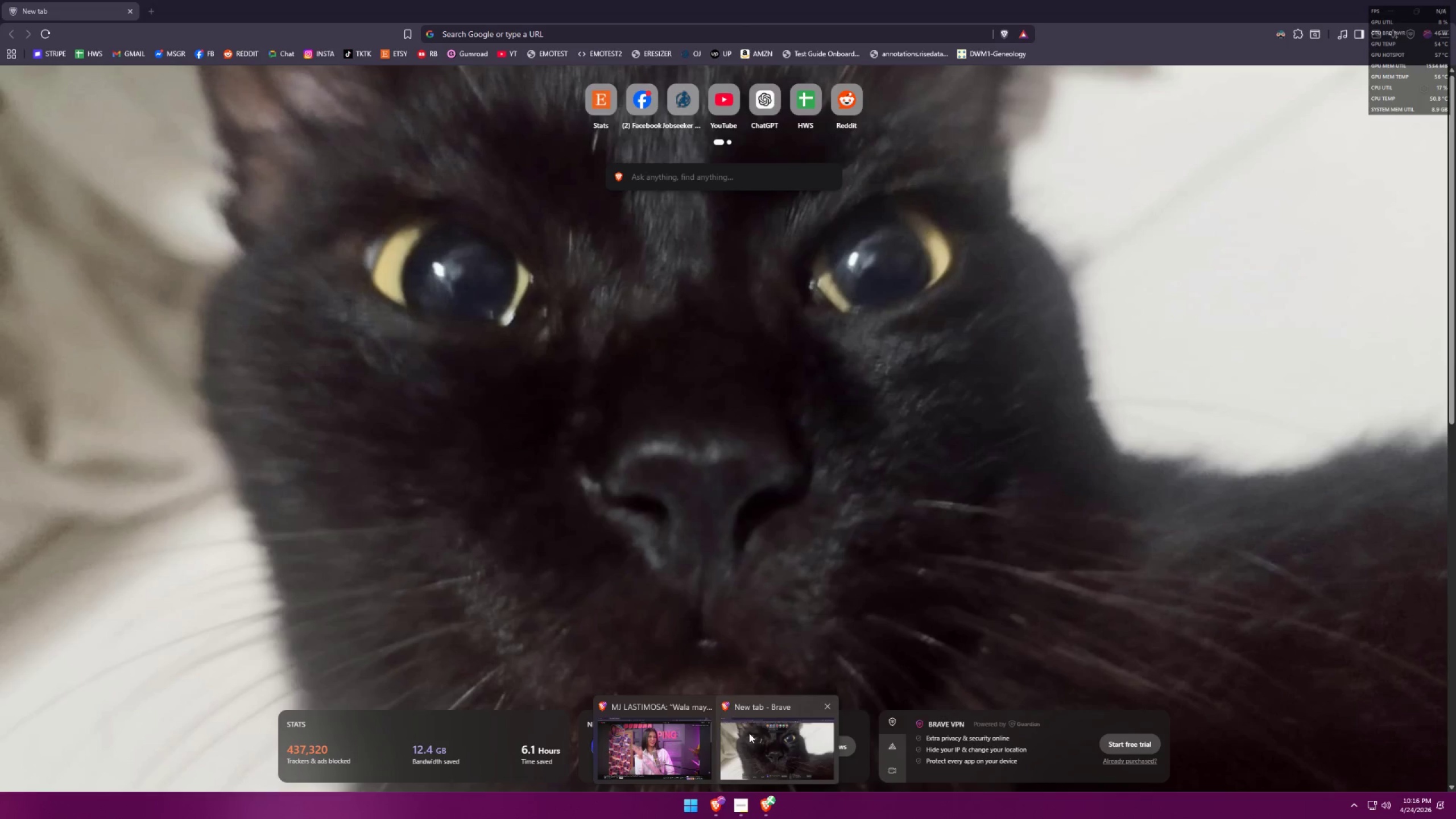 
left_click([759, 740])
 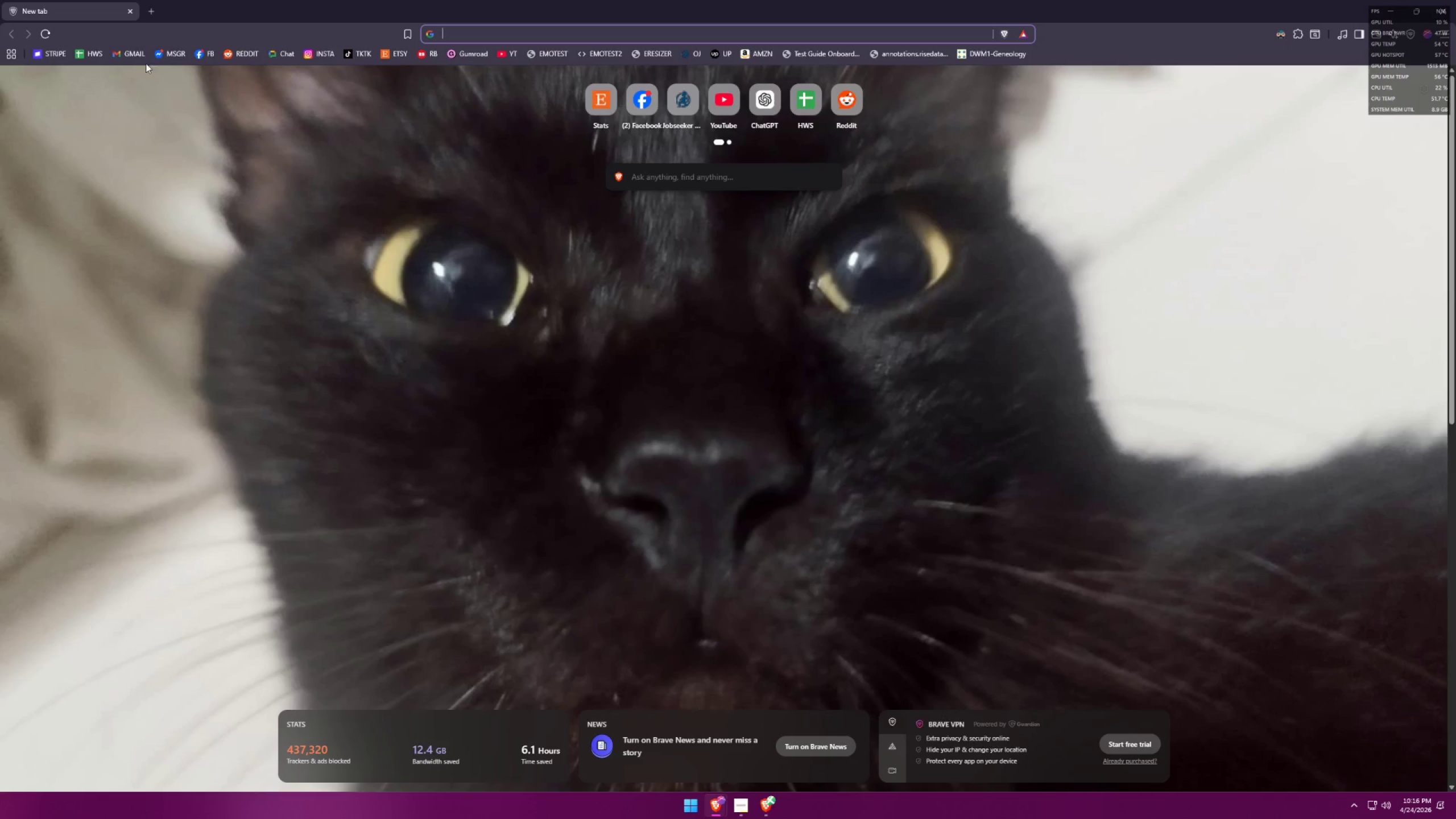 
left_click([595, 98])
 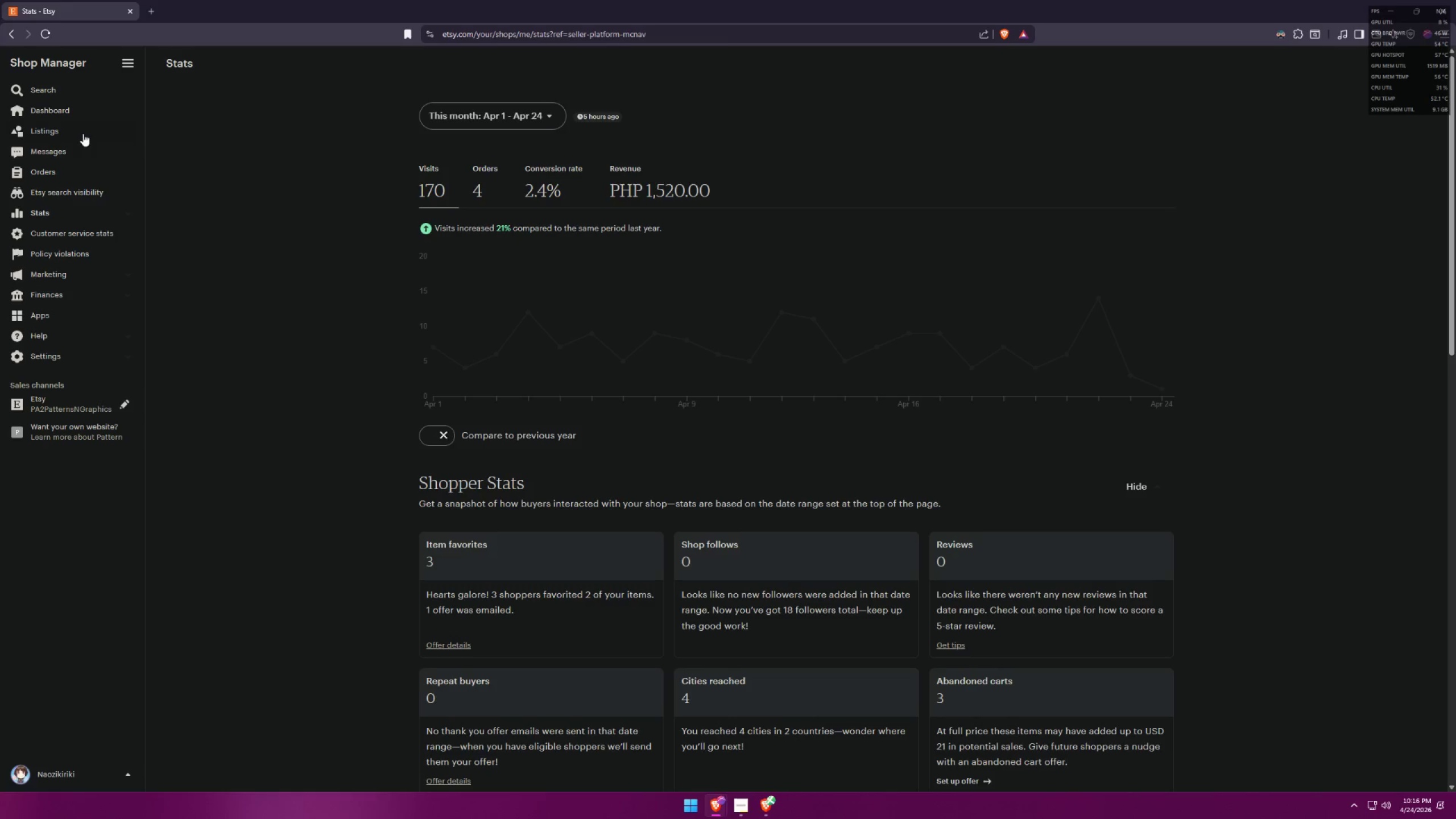 
left_click([43, 128])
 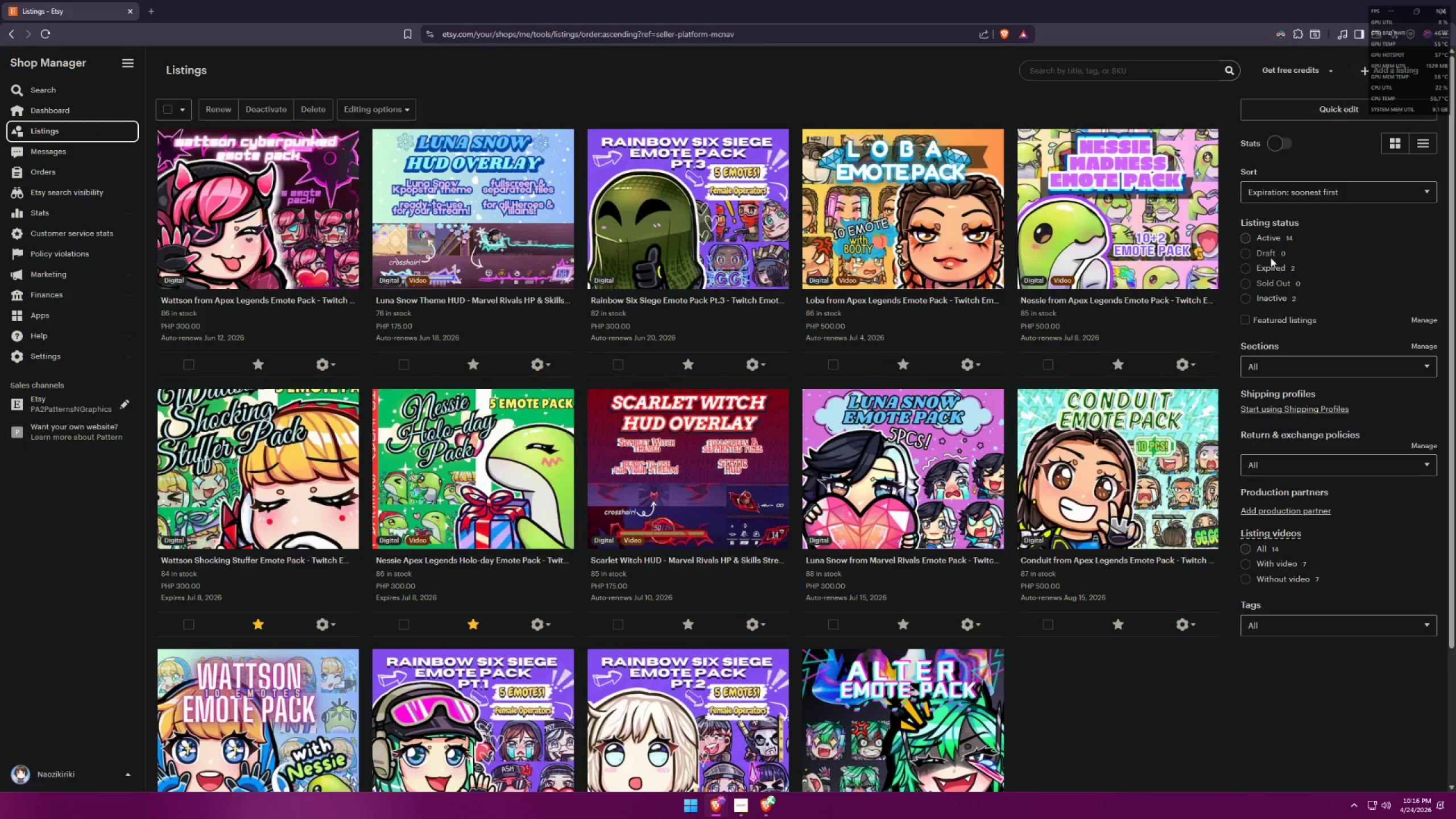 
left_click([1382, 75])
 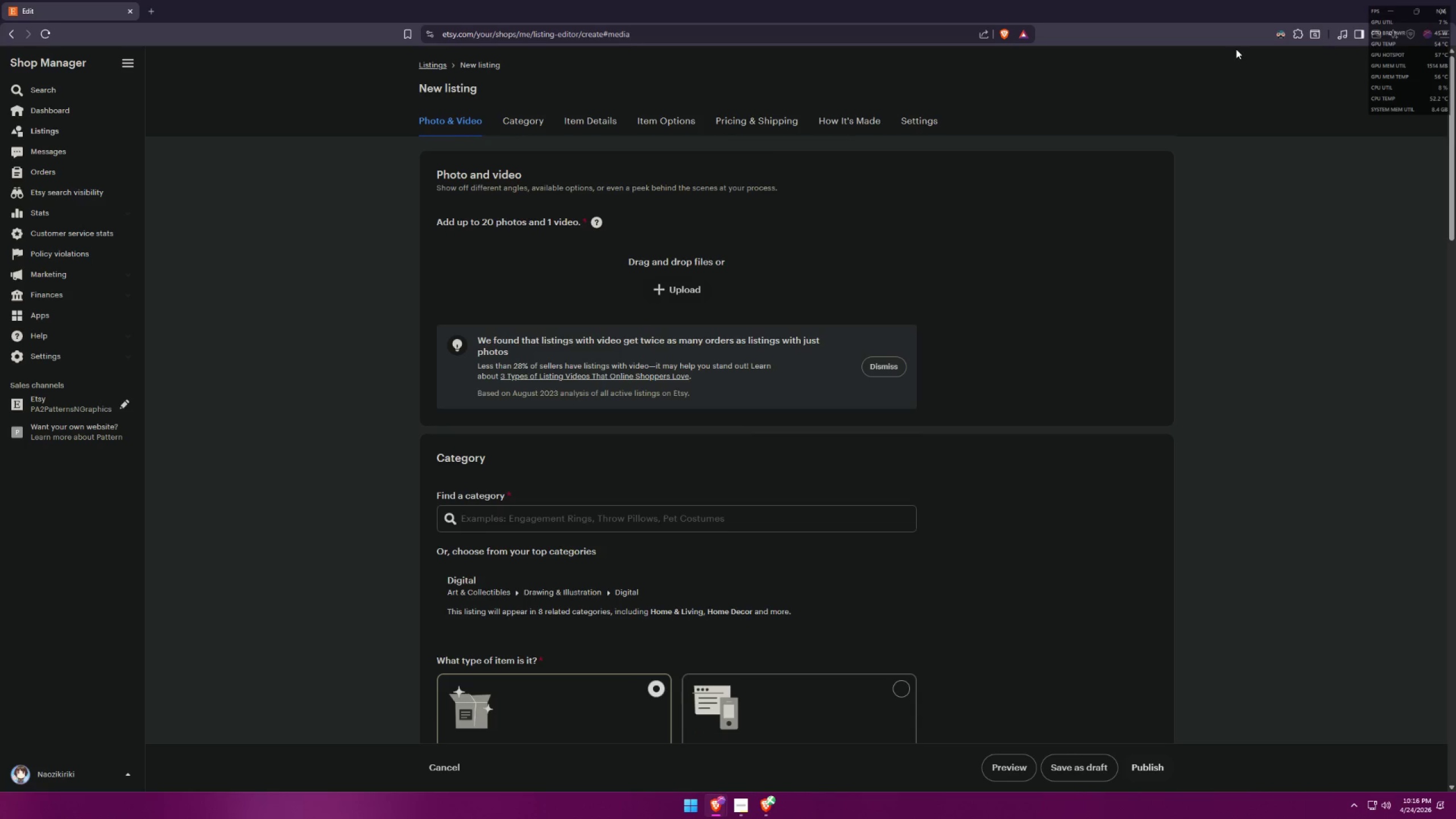 
wait(5.19)
 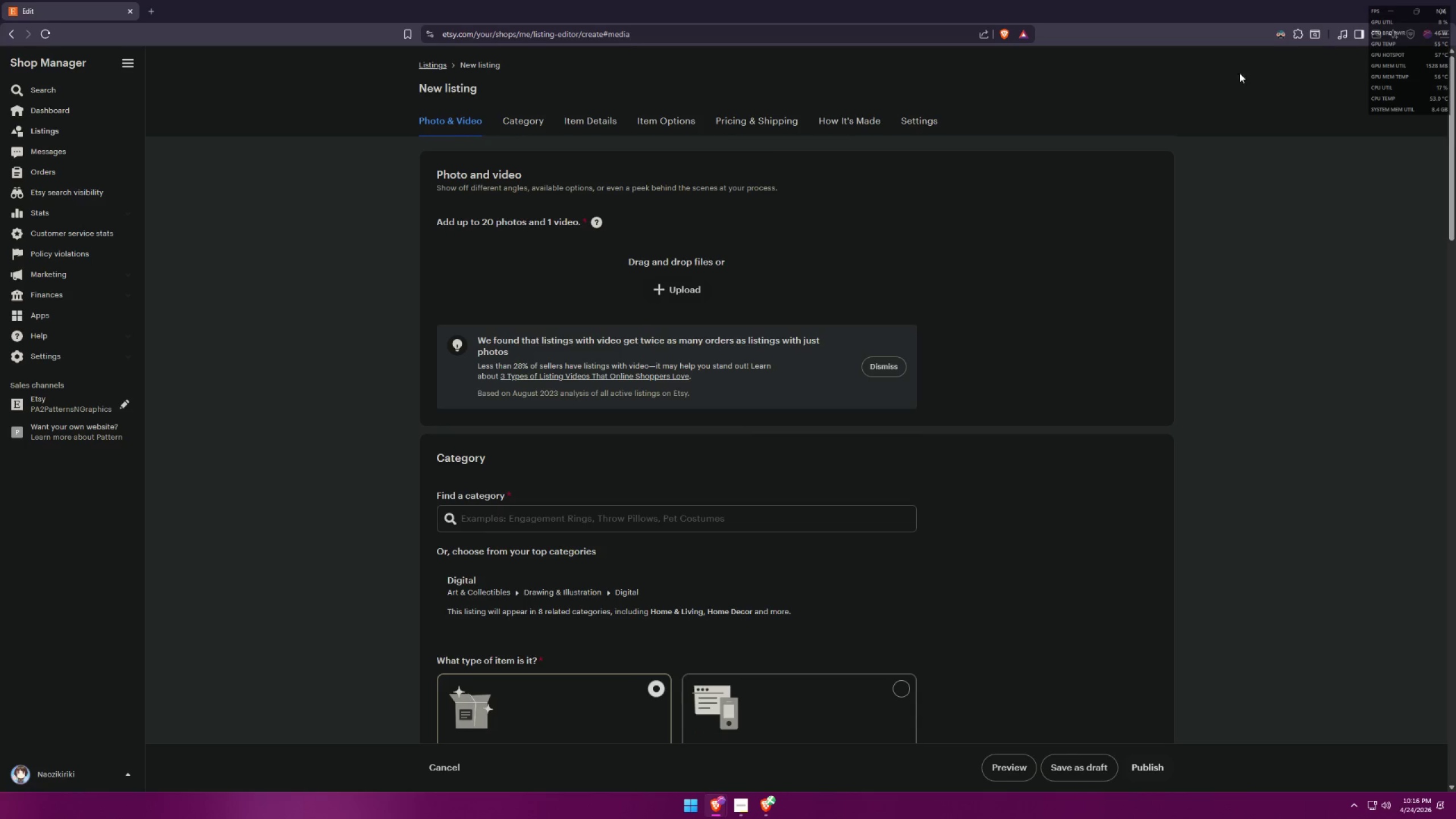 
scroll: coordinate [827, 298], scroll_direction: down, amount: 3.0
 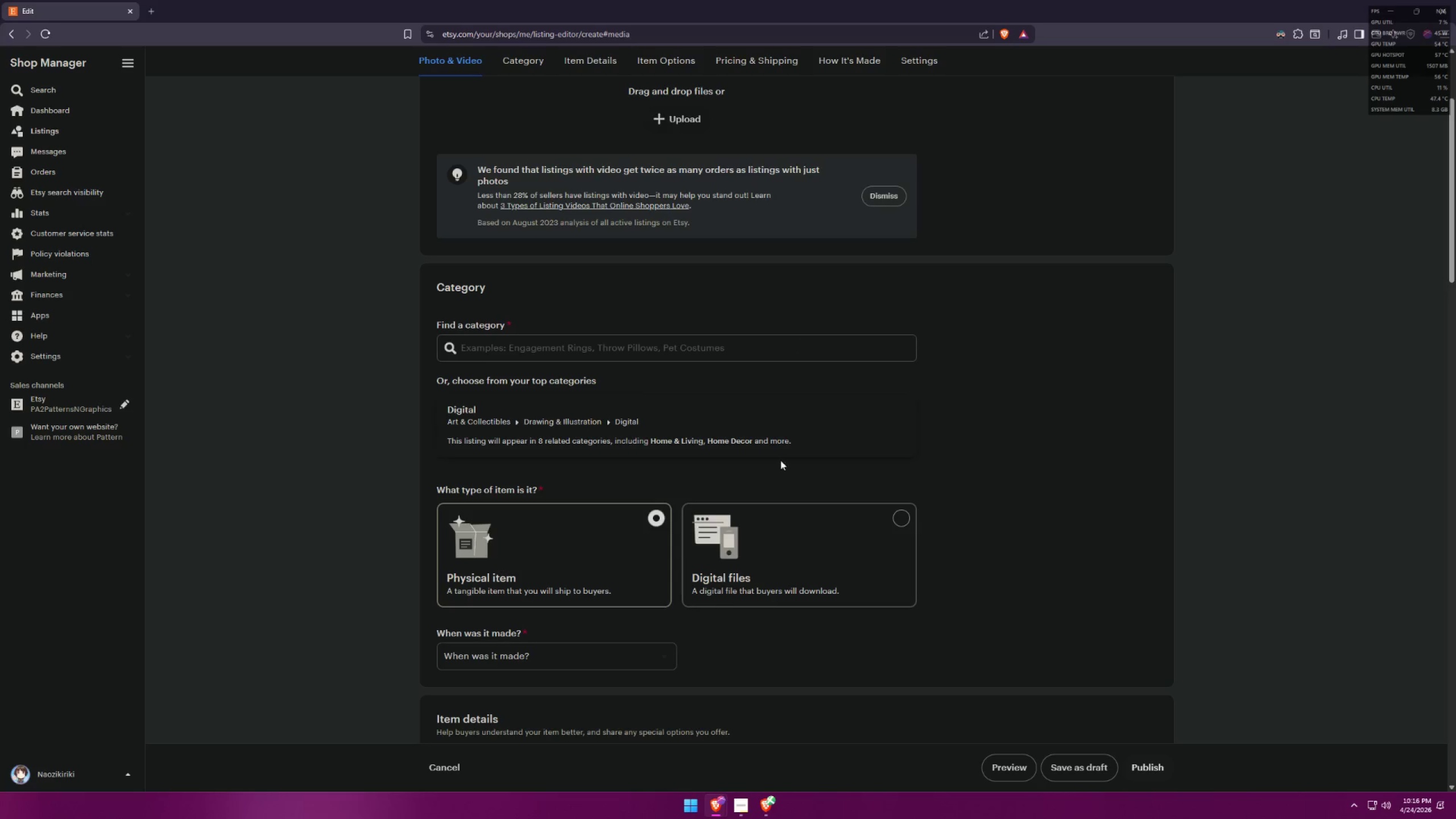 
mouse_move([765, 795])
 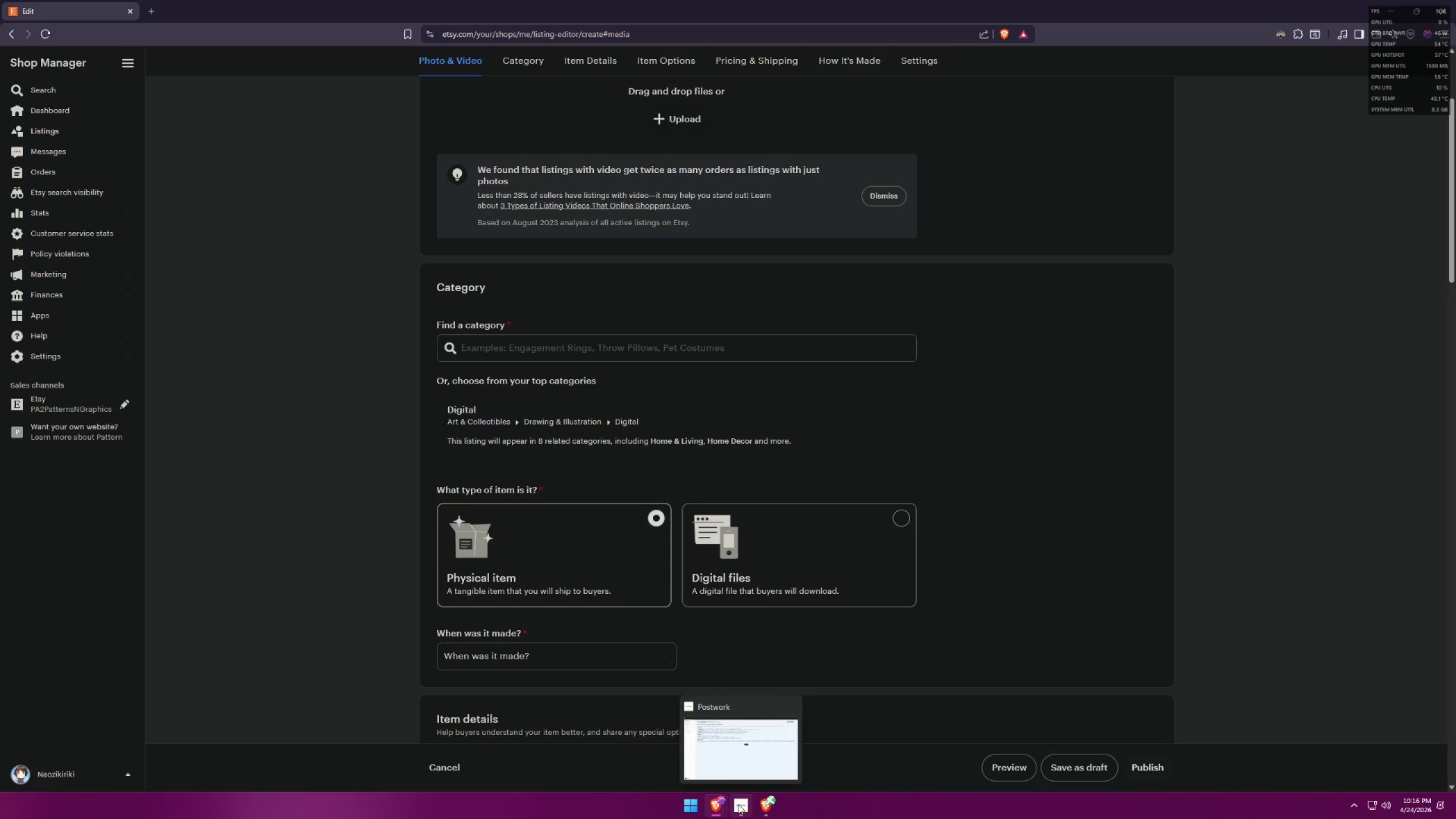 
left_click([764, 800])
 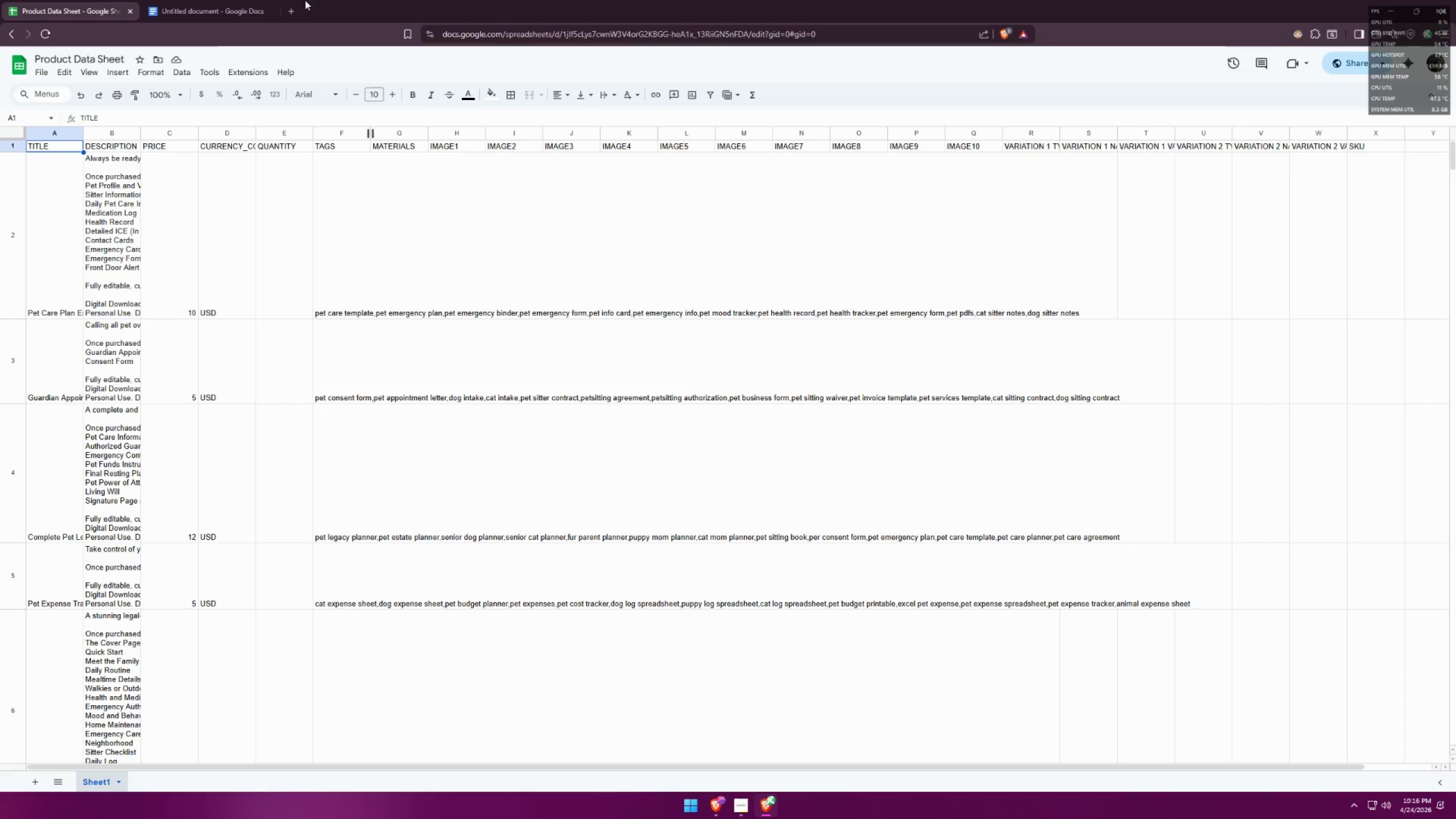 
left_click([291, 11])
 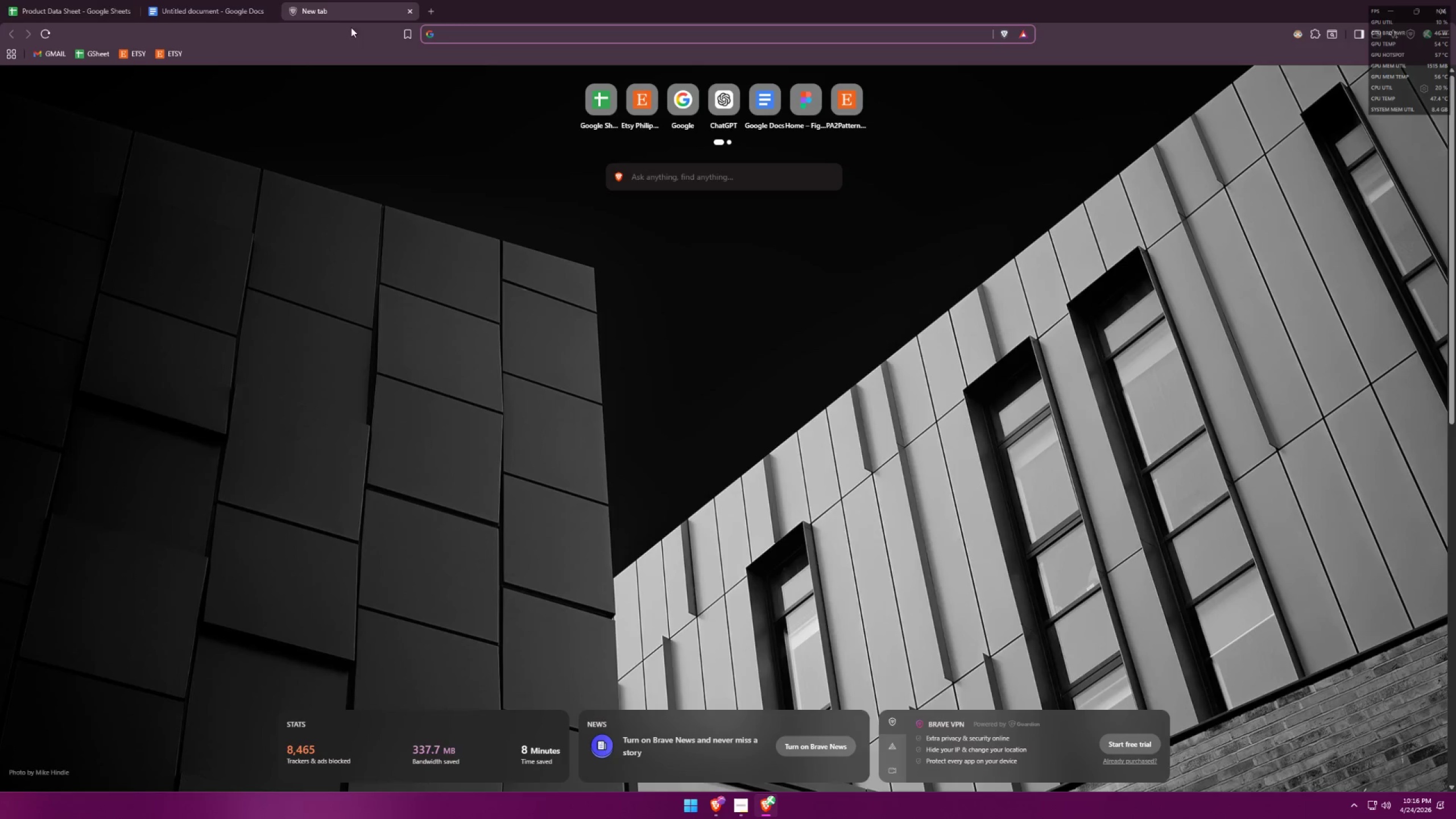 
left_click([0, 0])
 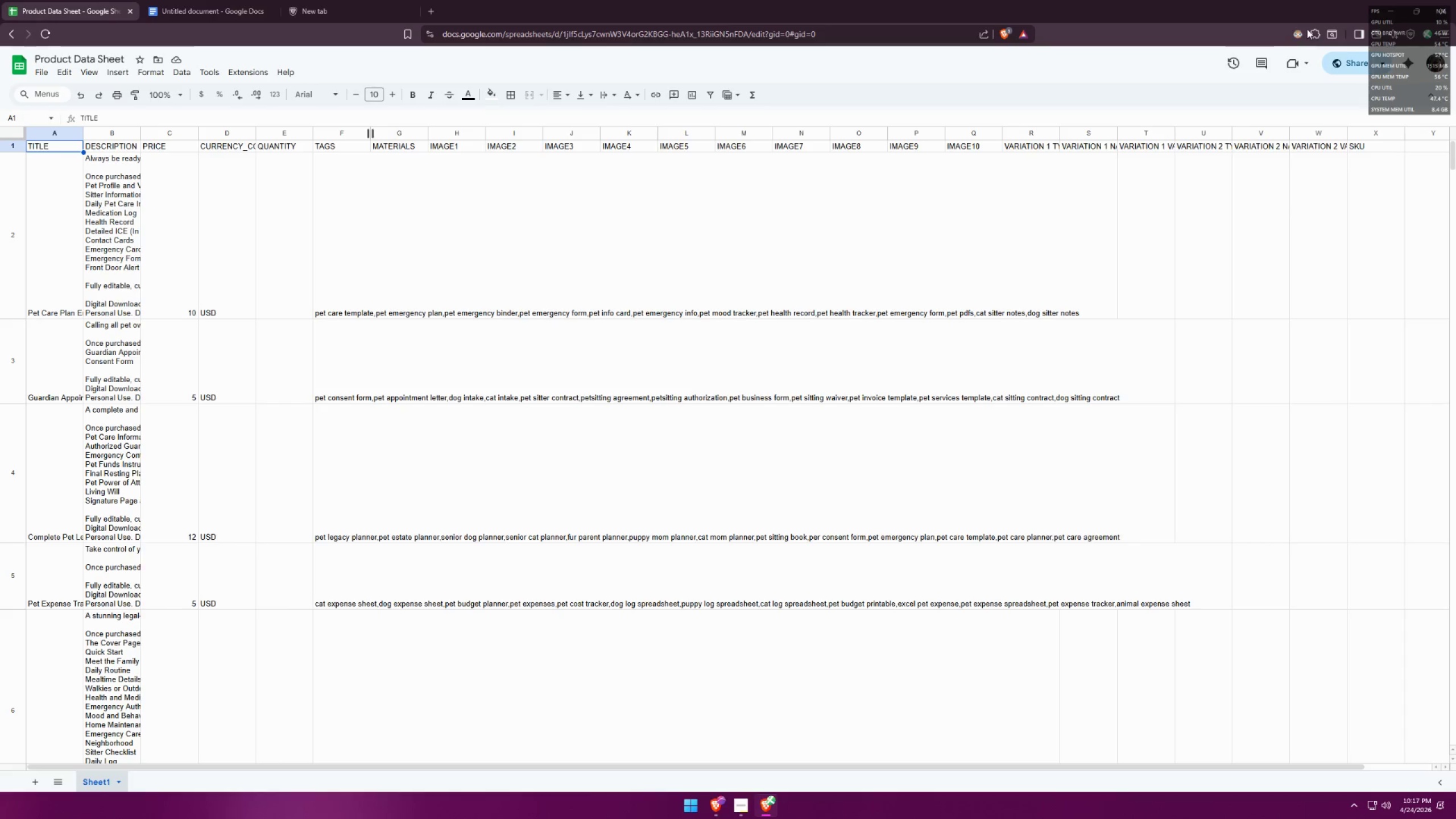 
left_click([1296, 34])
 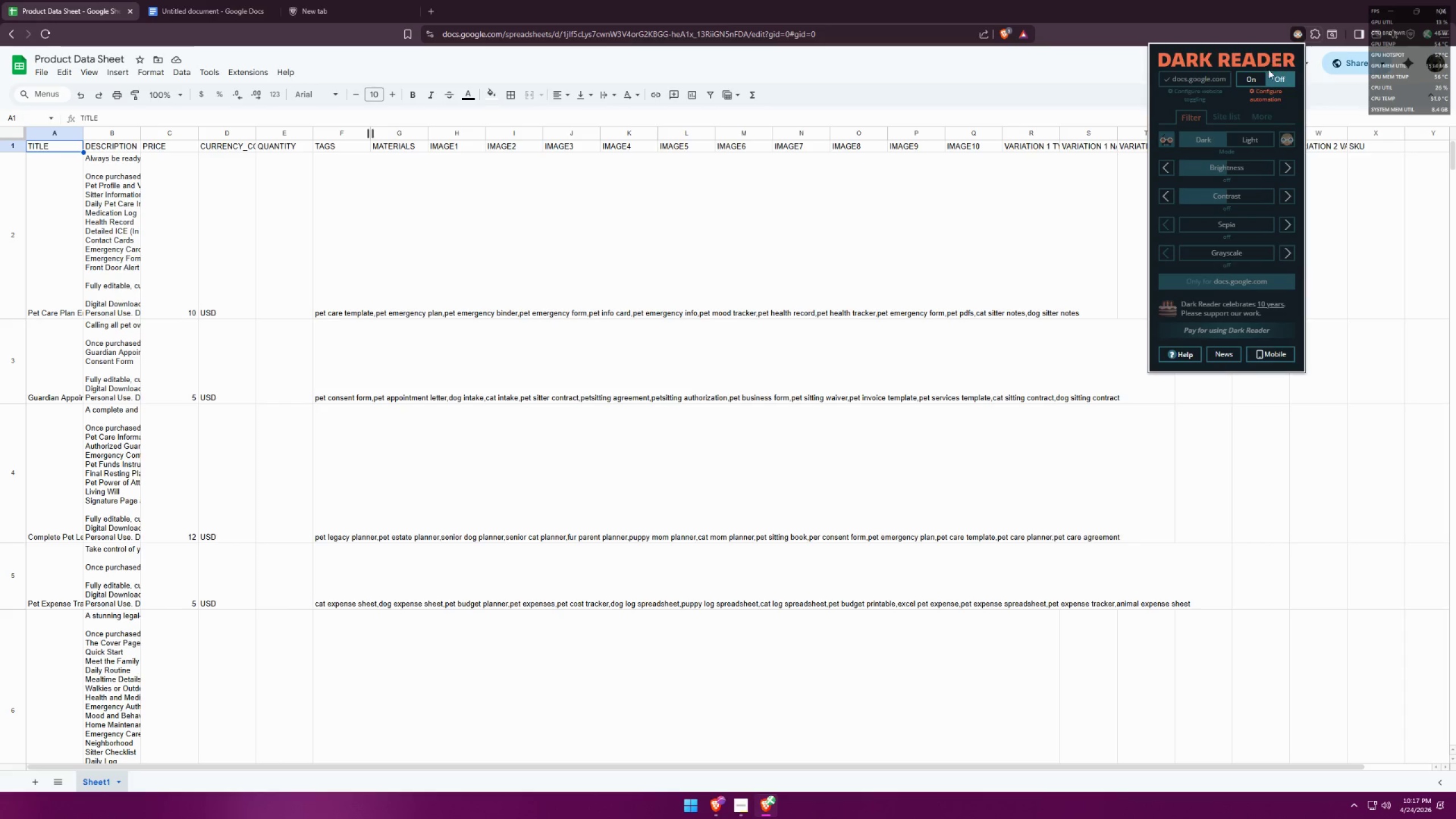 
left_click([1257, 76])
 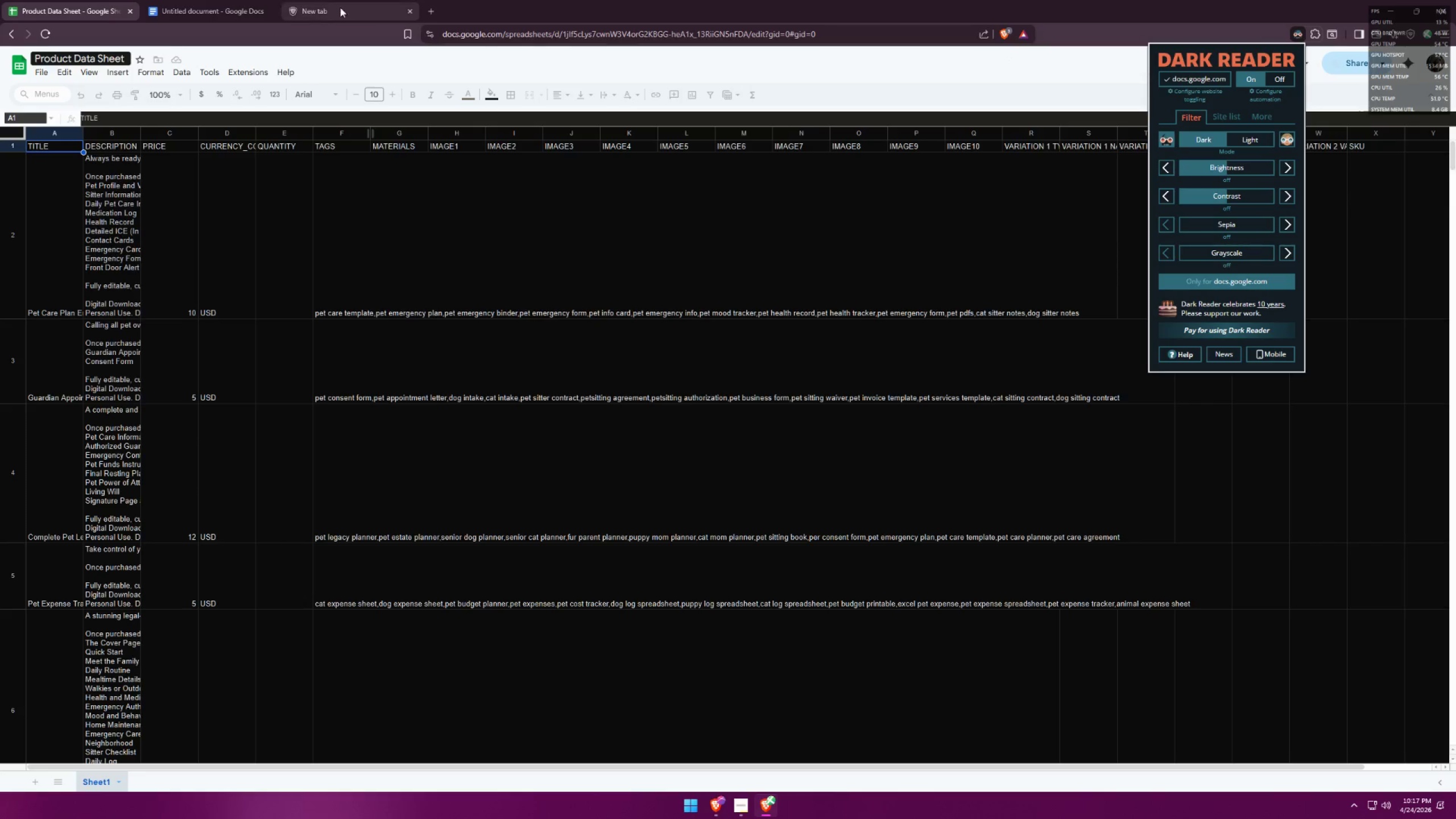 
left_click([324, 0])
 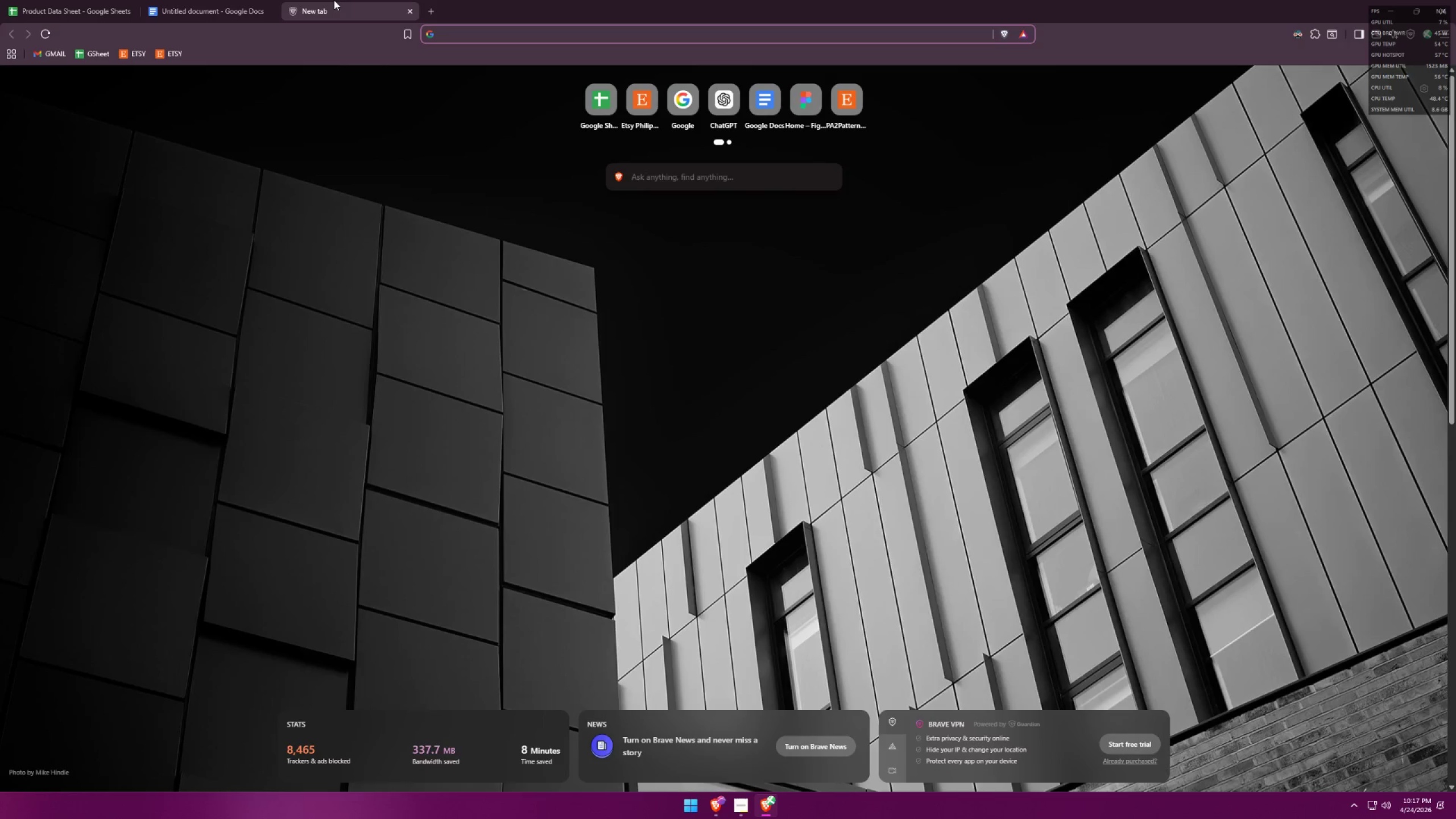 
wait(13.42)
 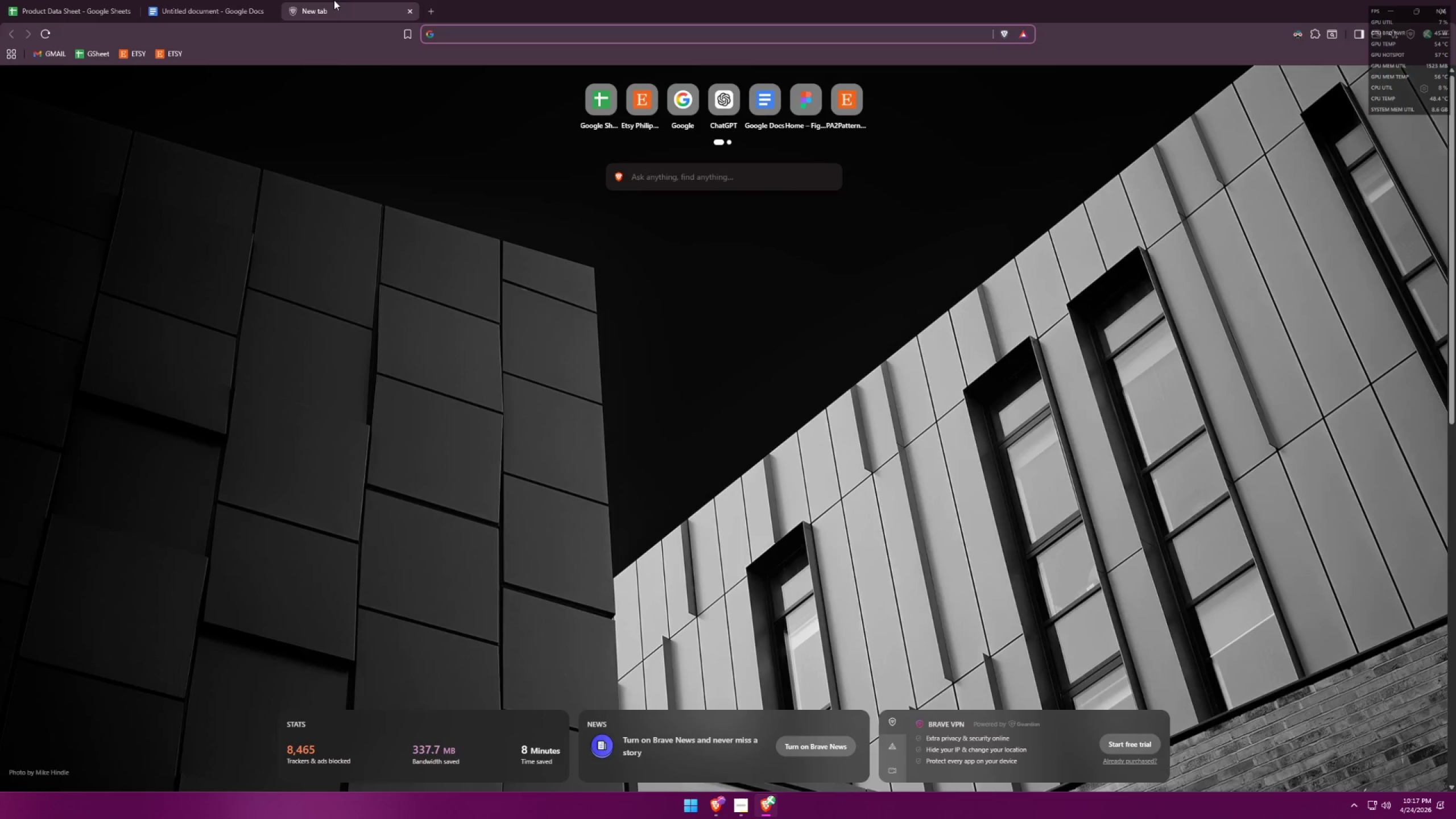 
type(c)
key(Backspace)
key(Backspace)
type(chat)
key(Backspace)
key(Backspace)
key(Backspace)
key(Backspace)
key(Backspace)
 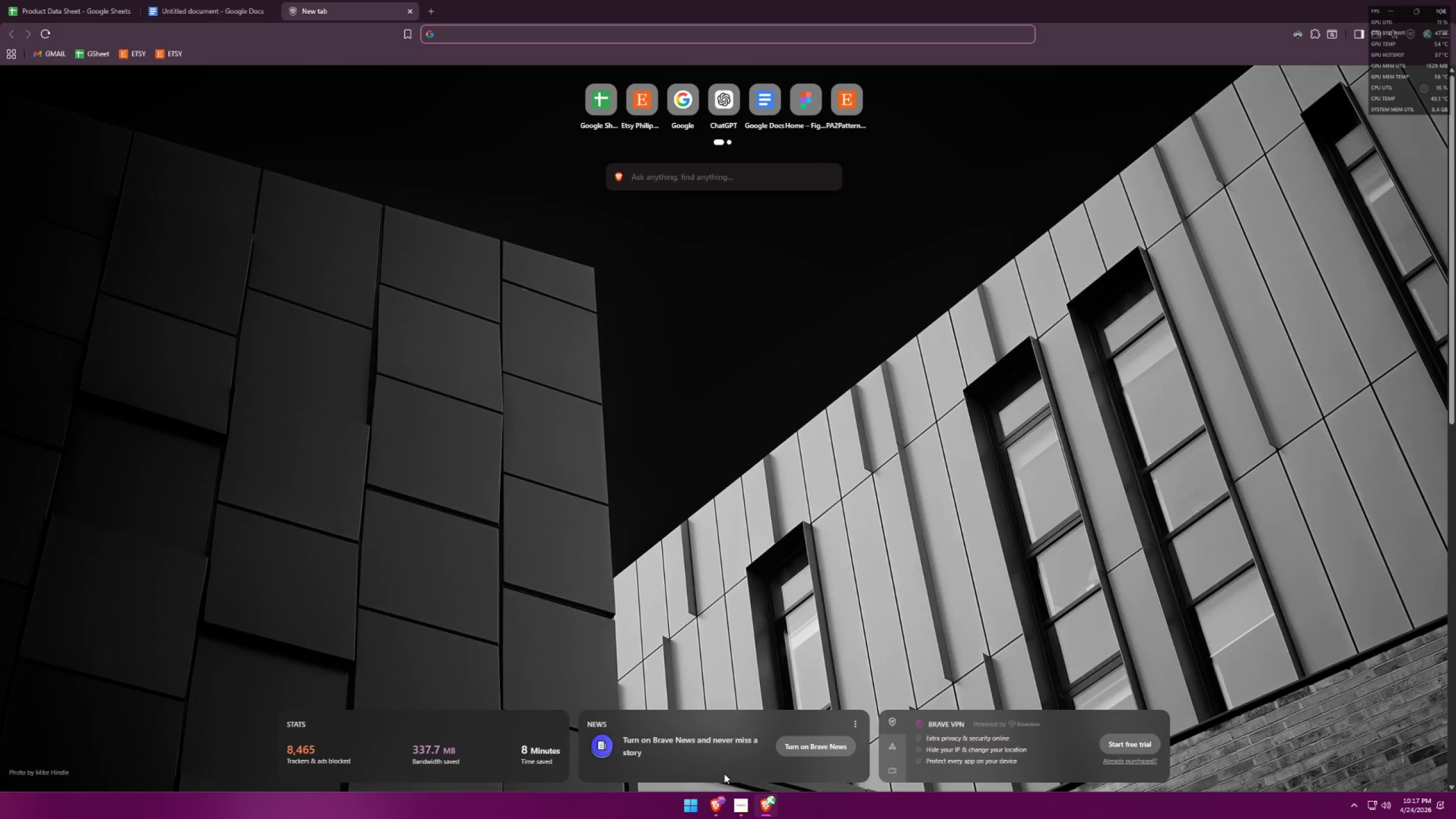 
wait(6.81)
 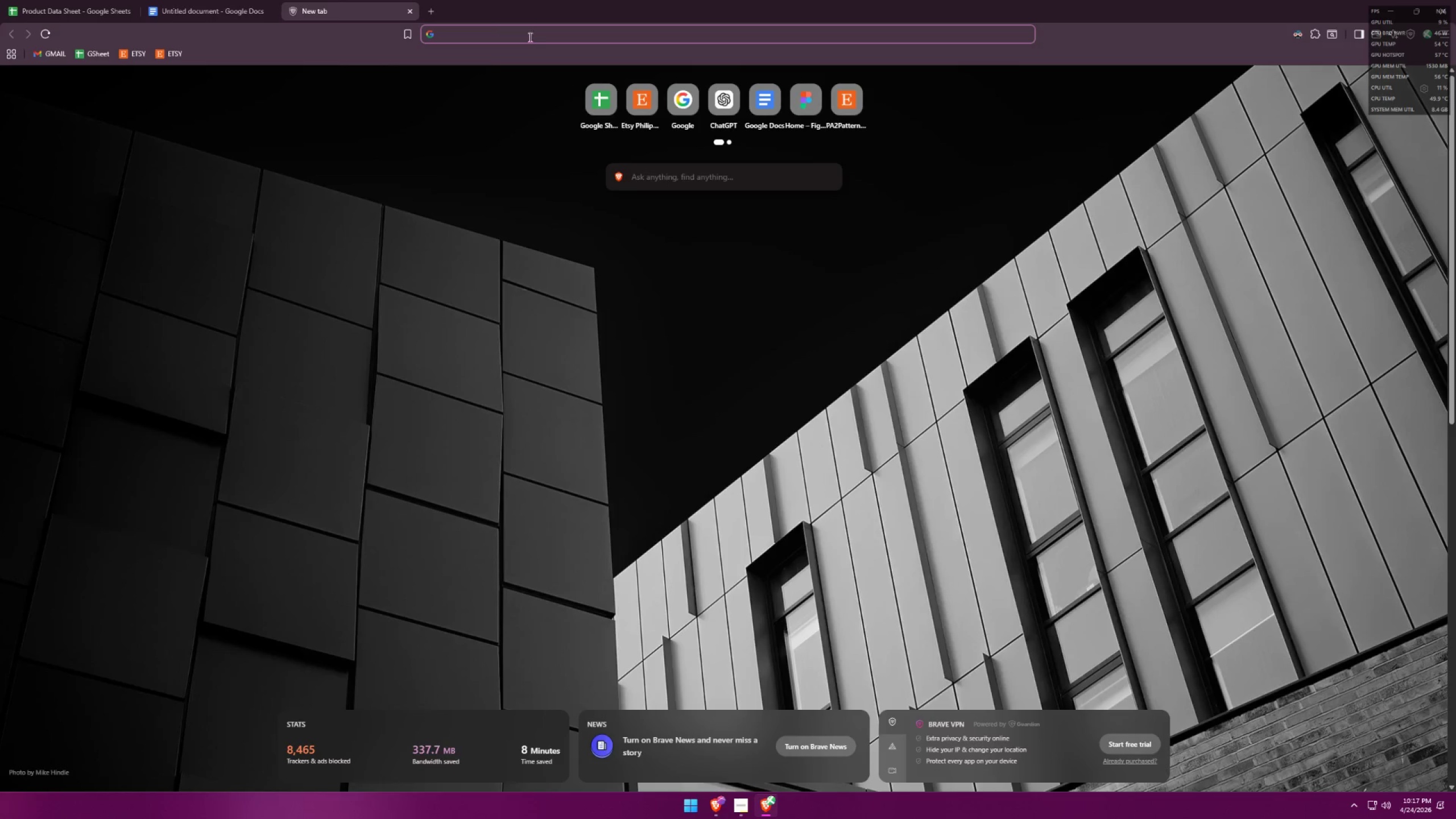 
left_click([131, 56])
 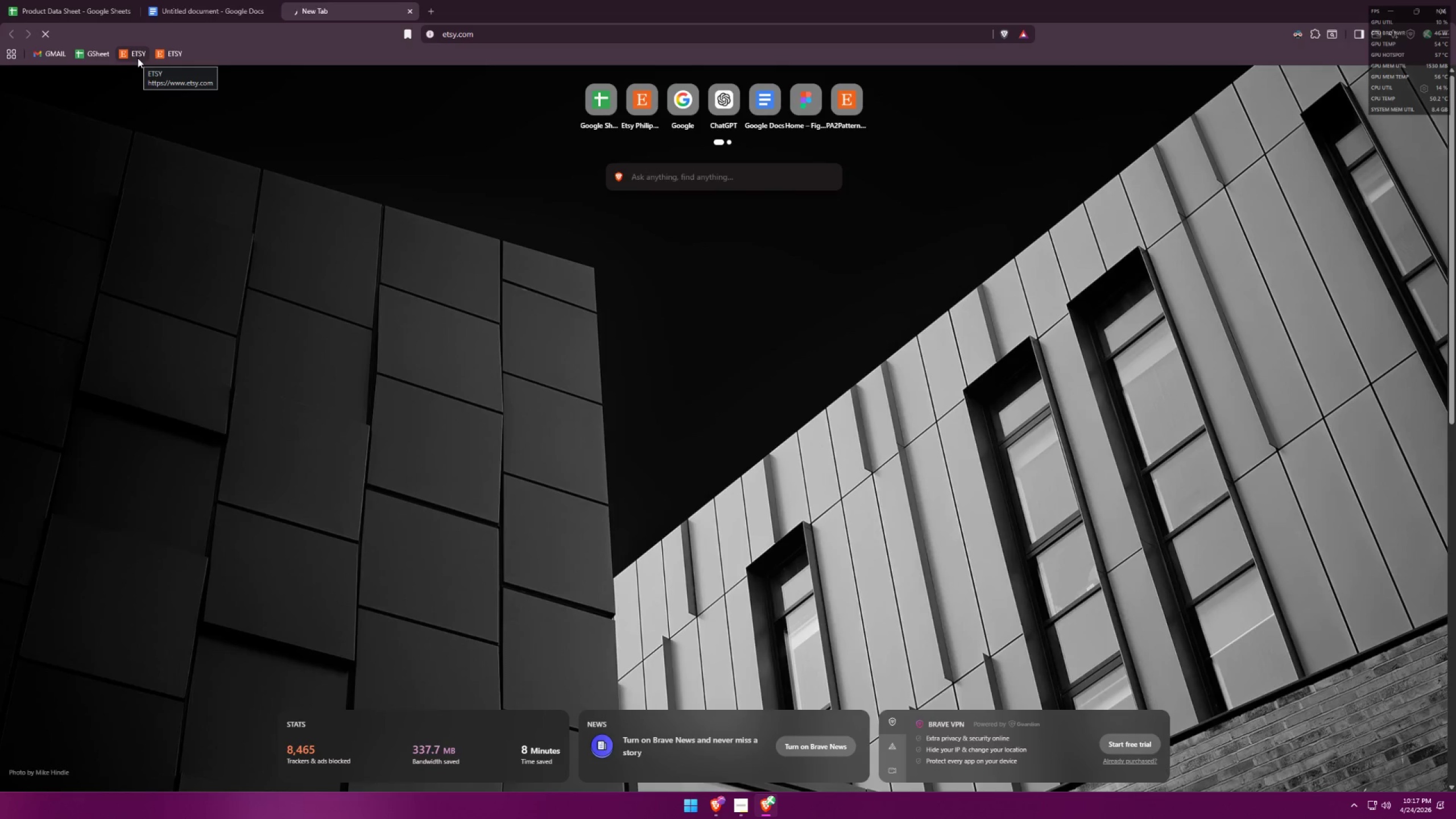 
left_click([44, 0])
 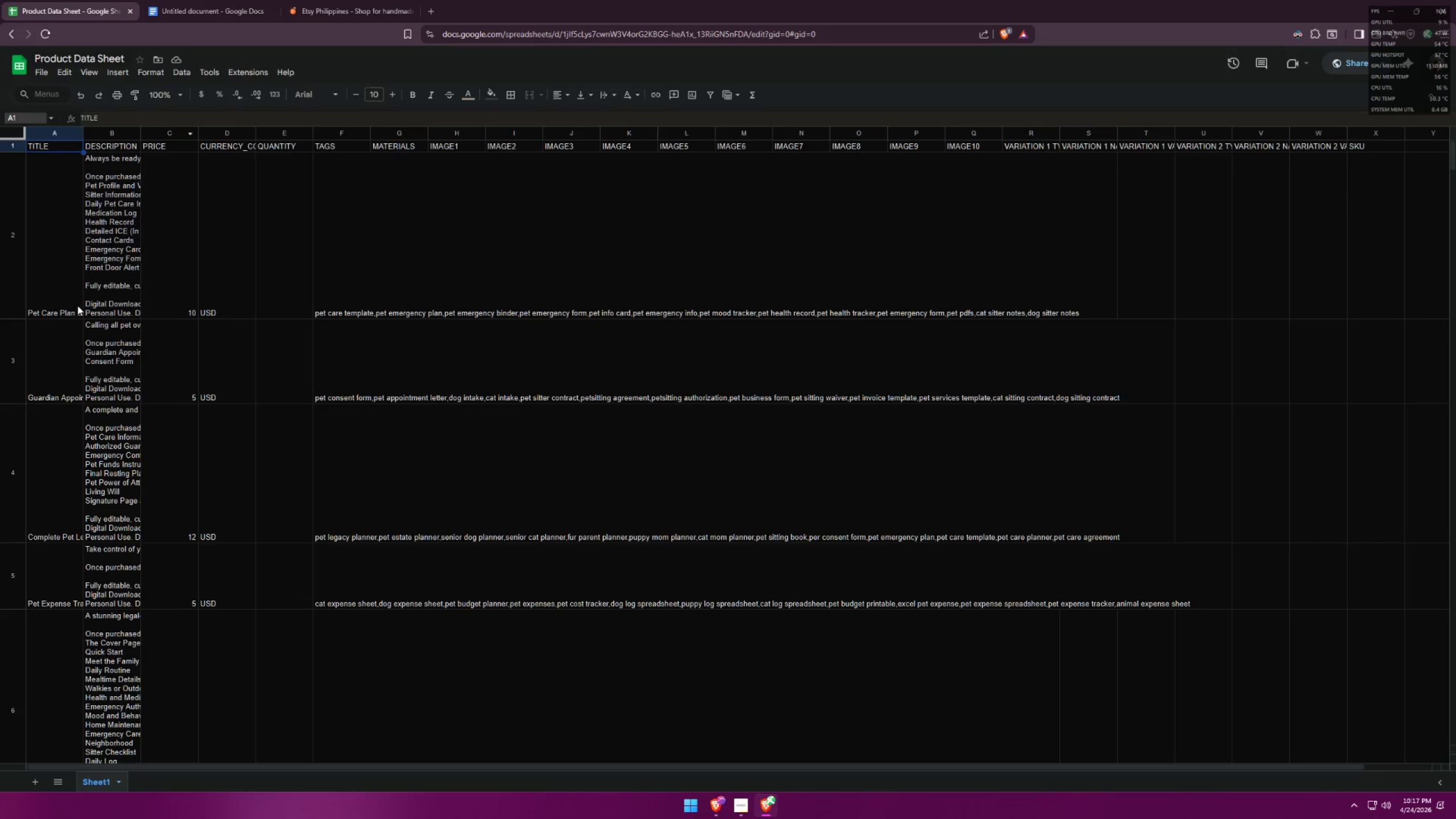 
left_click([62, 308])
 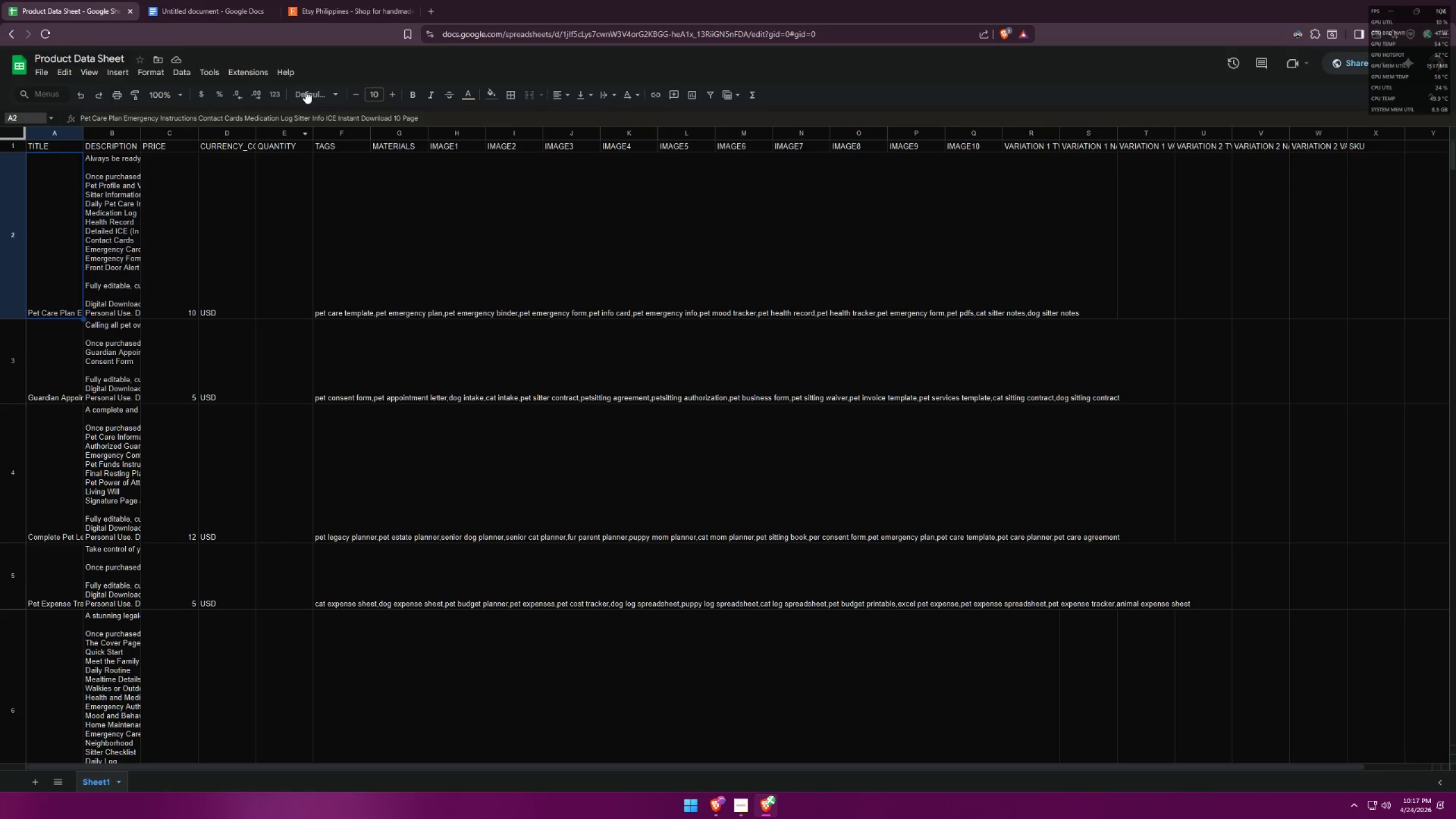 
left_click([337, 1])
 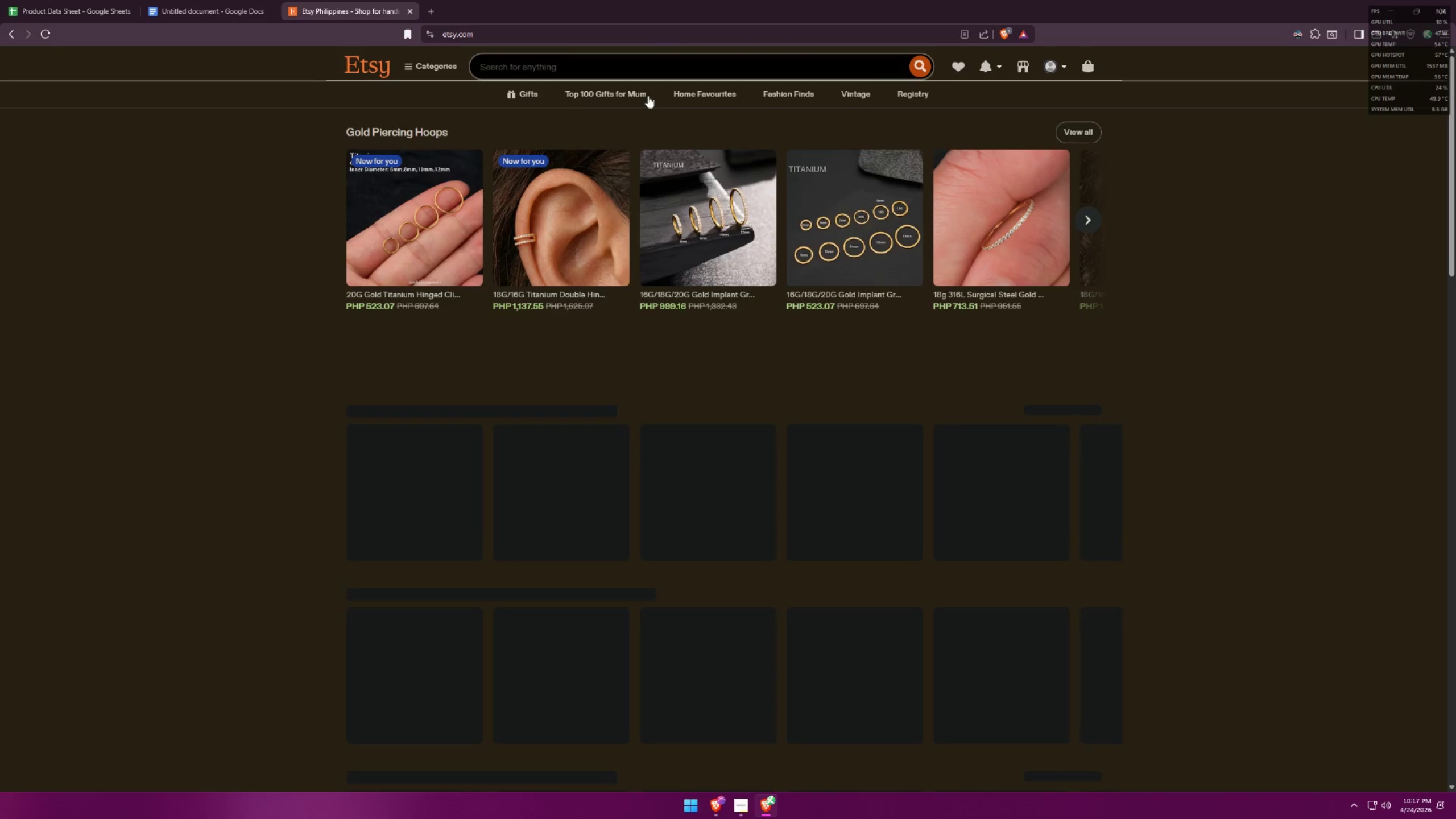 
left_click([616, 56])
 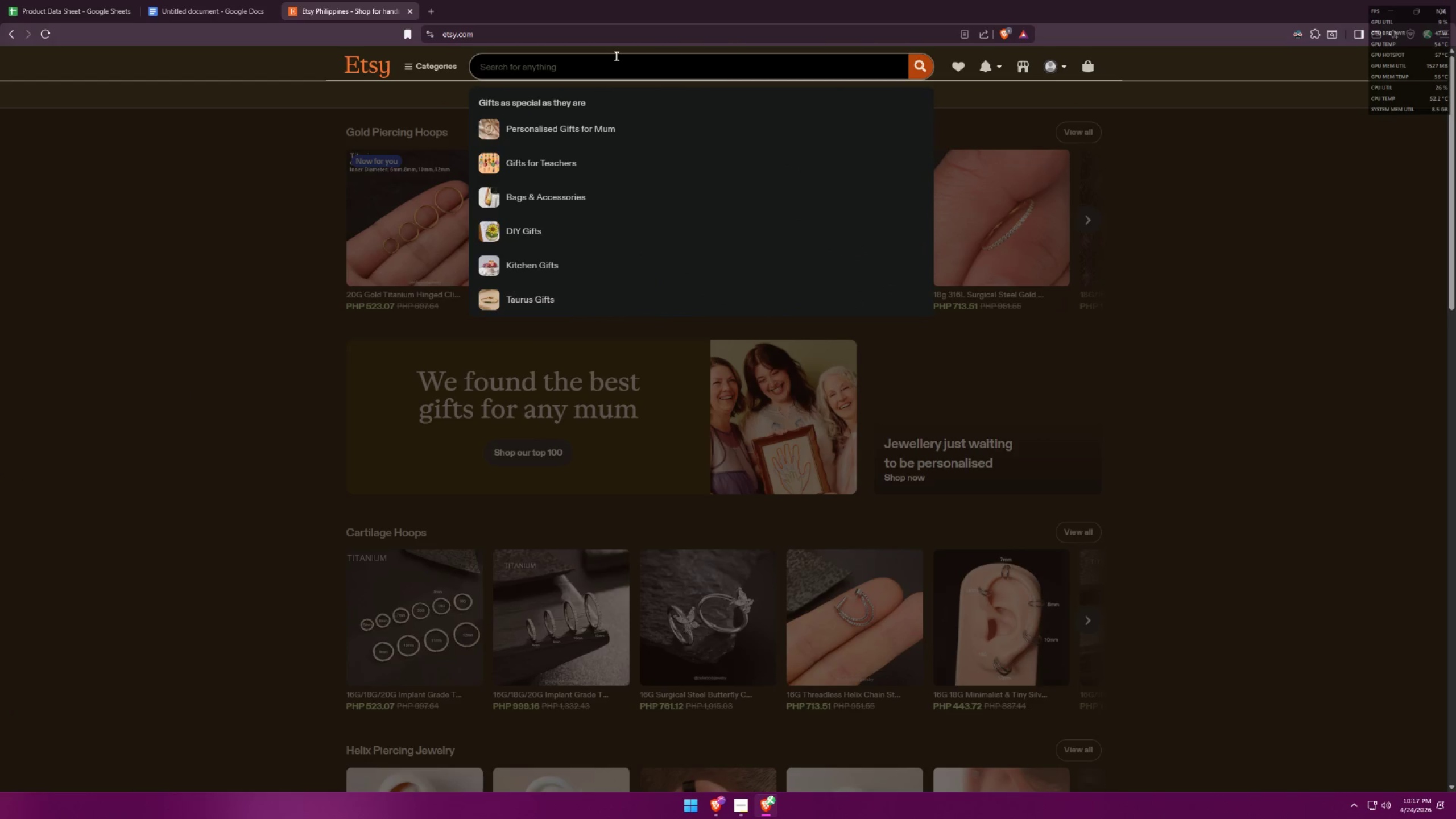 
type(petc )
key(Backspace)
type( )
key(Backspace)
type(ca)
key(Backspace)
key(Backspace)
key(Backspace)
type( care plan)
 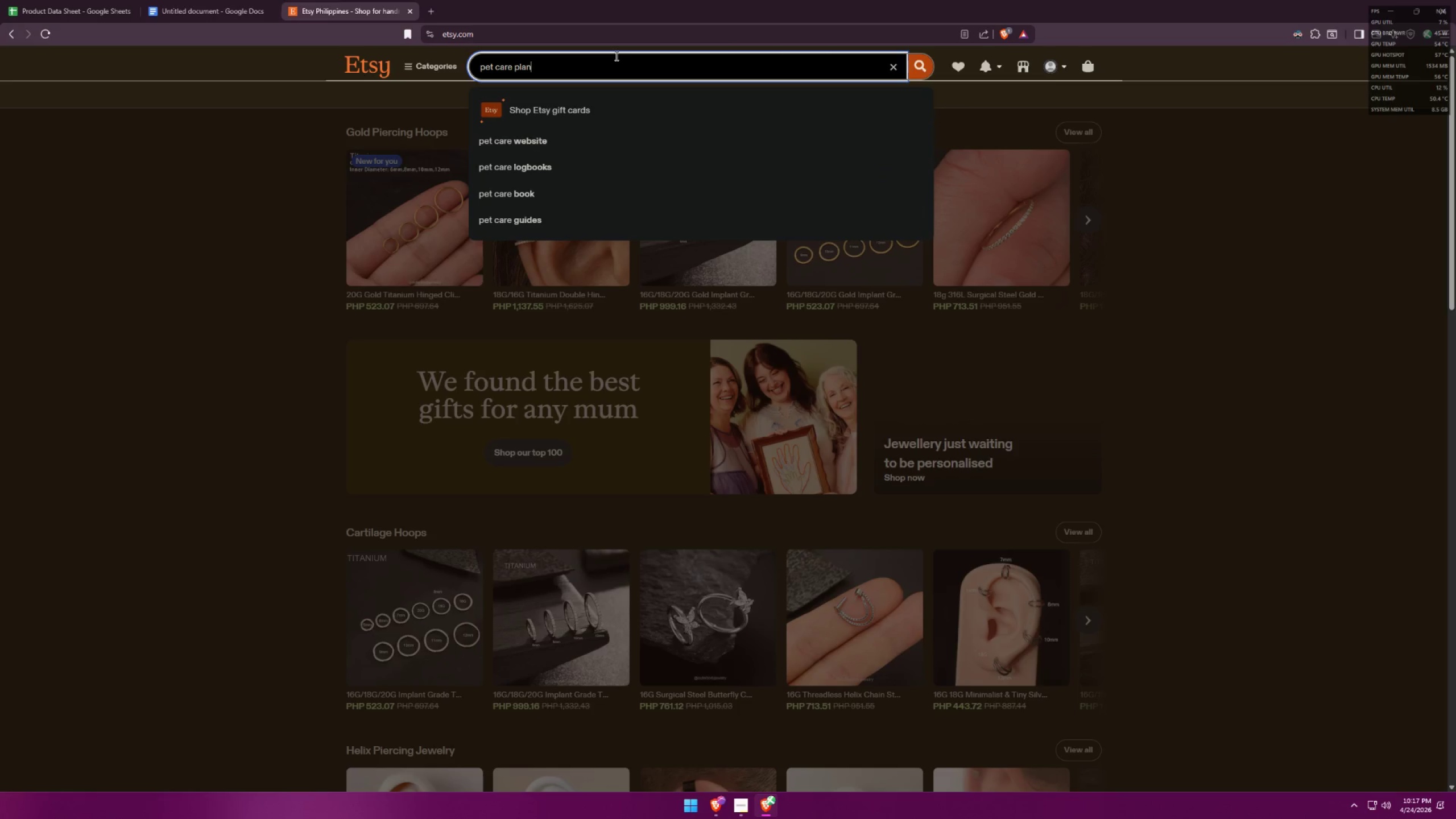 
key(Enter)
 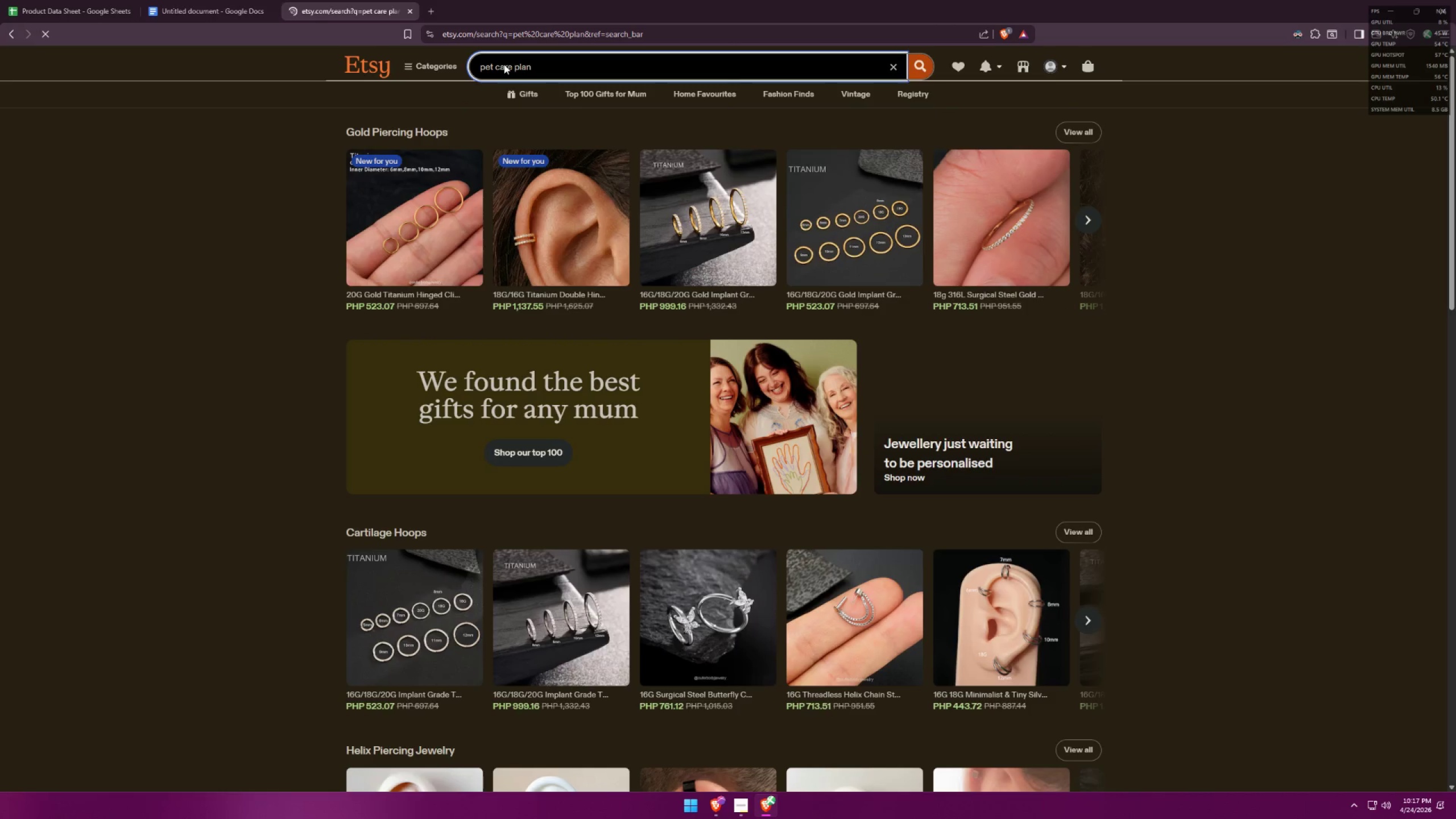 
double_click([539, 67])
 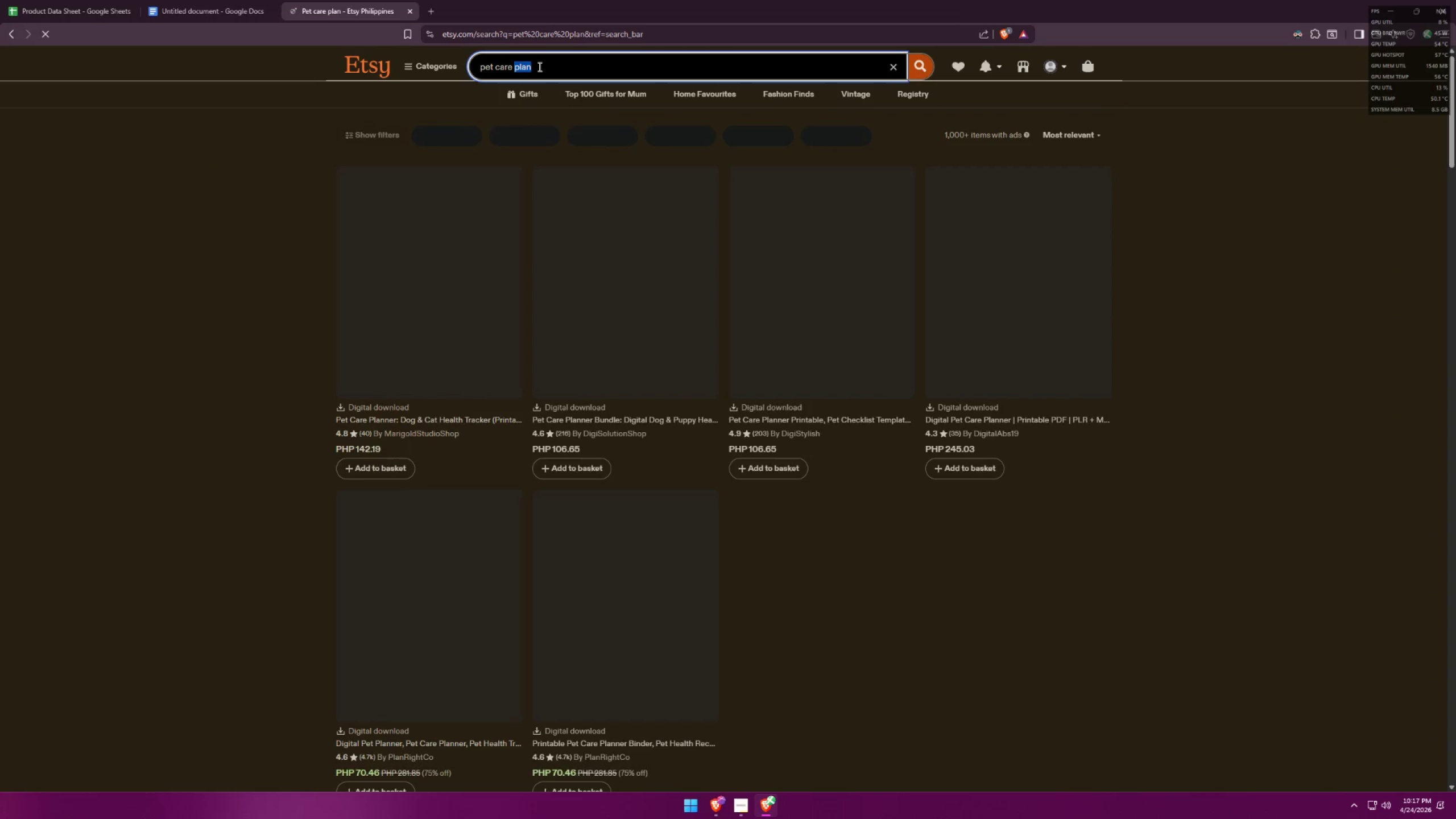 
triple_click([539, 67])
 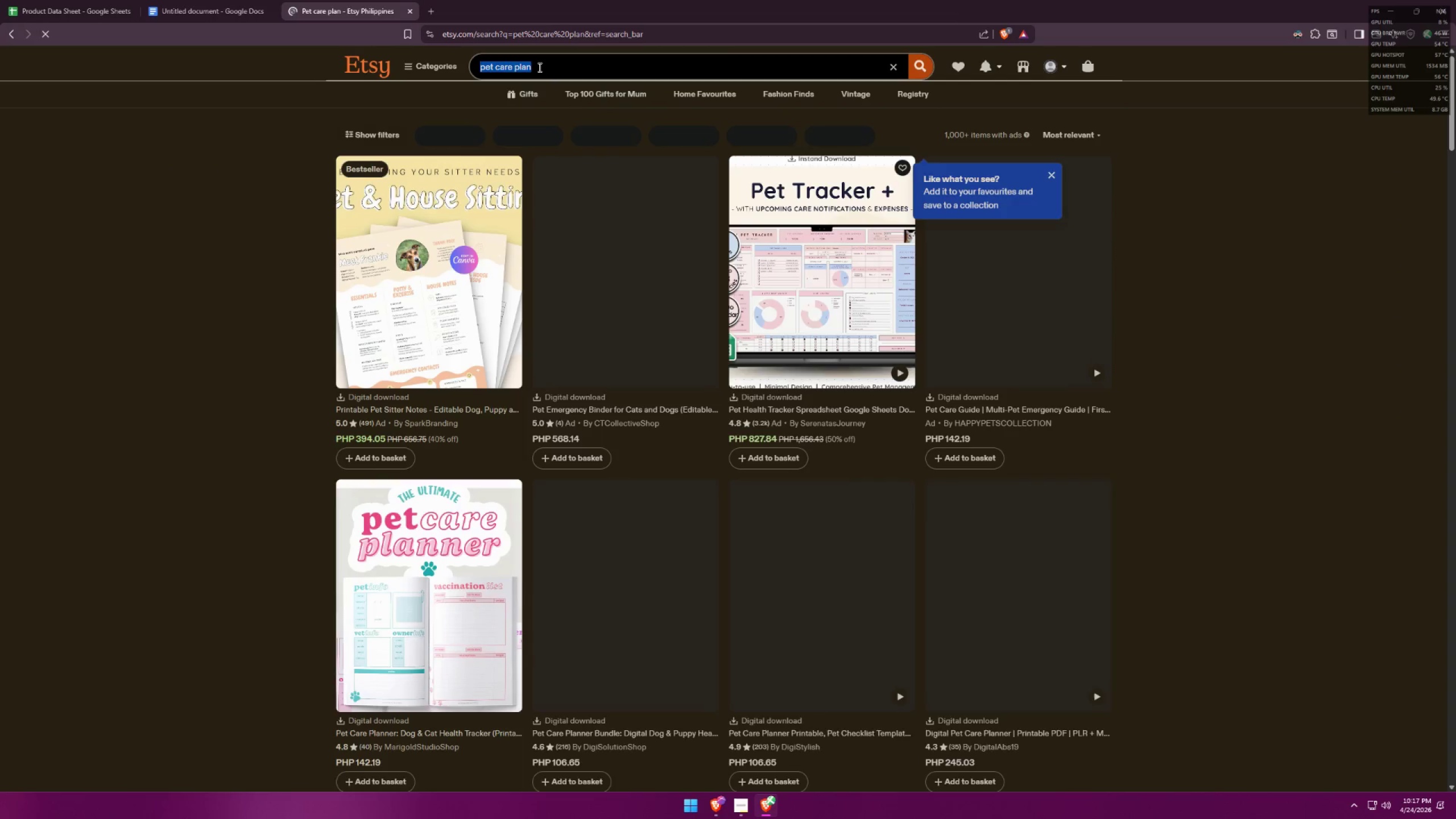 
type(emergency pet care plan)
 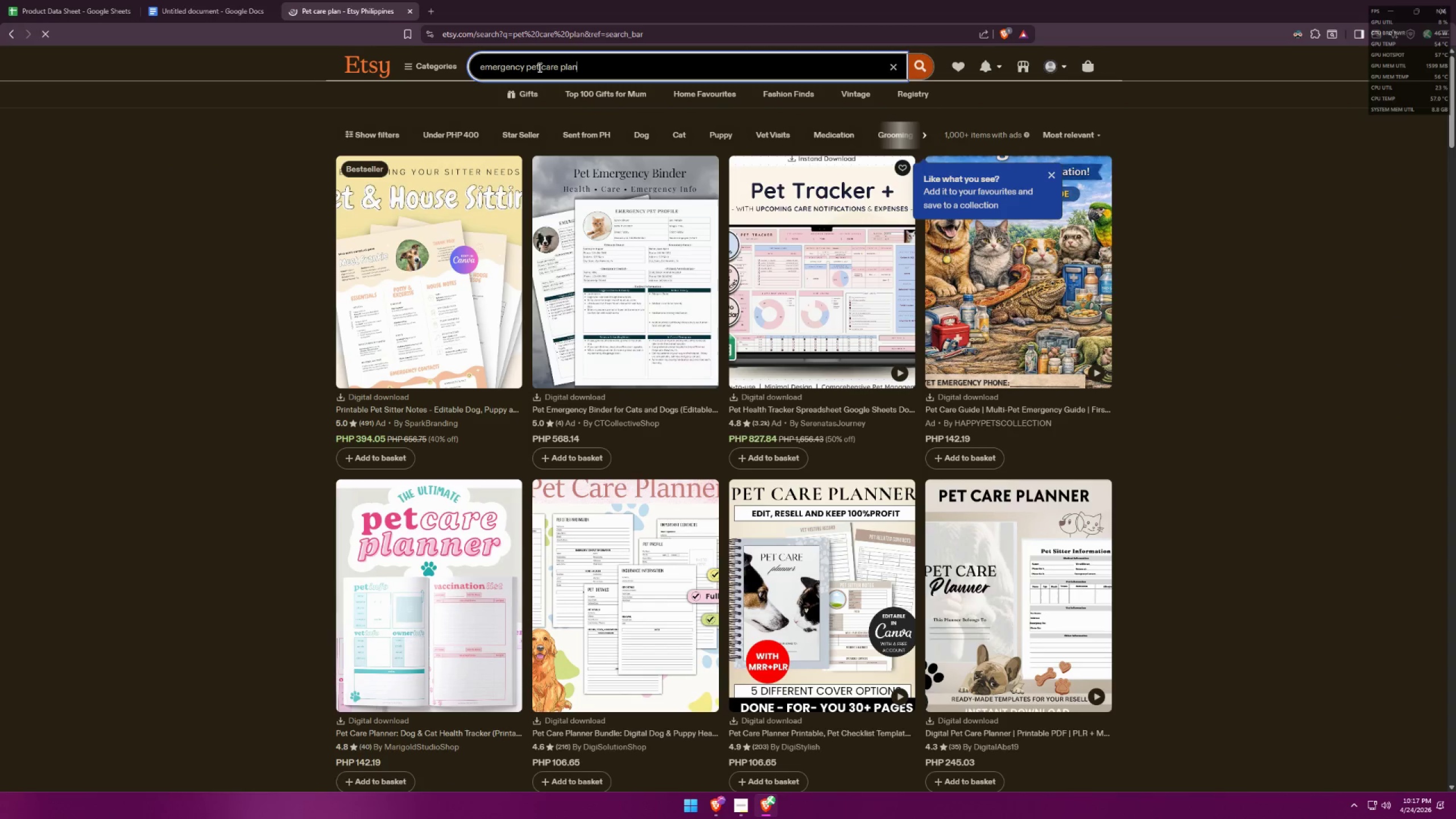 
key(Enter)
 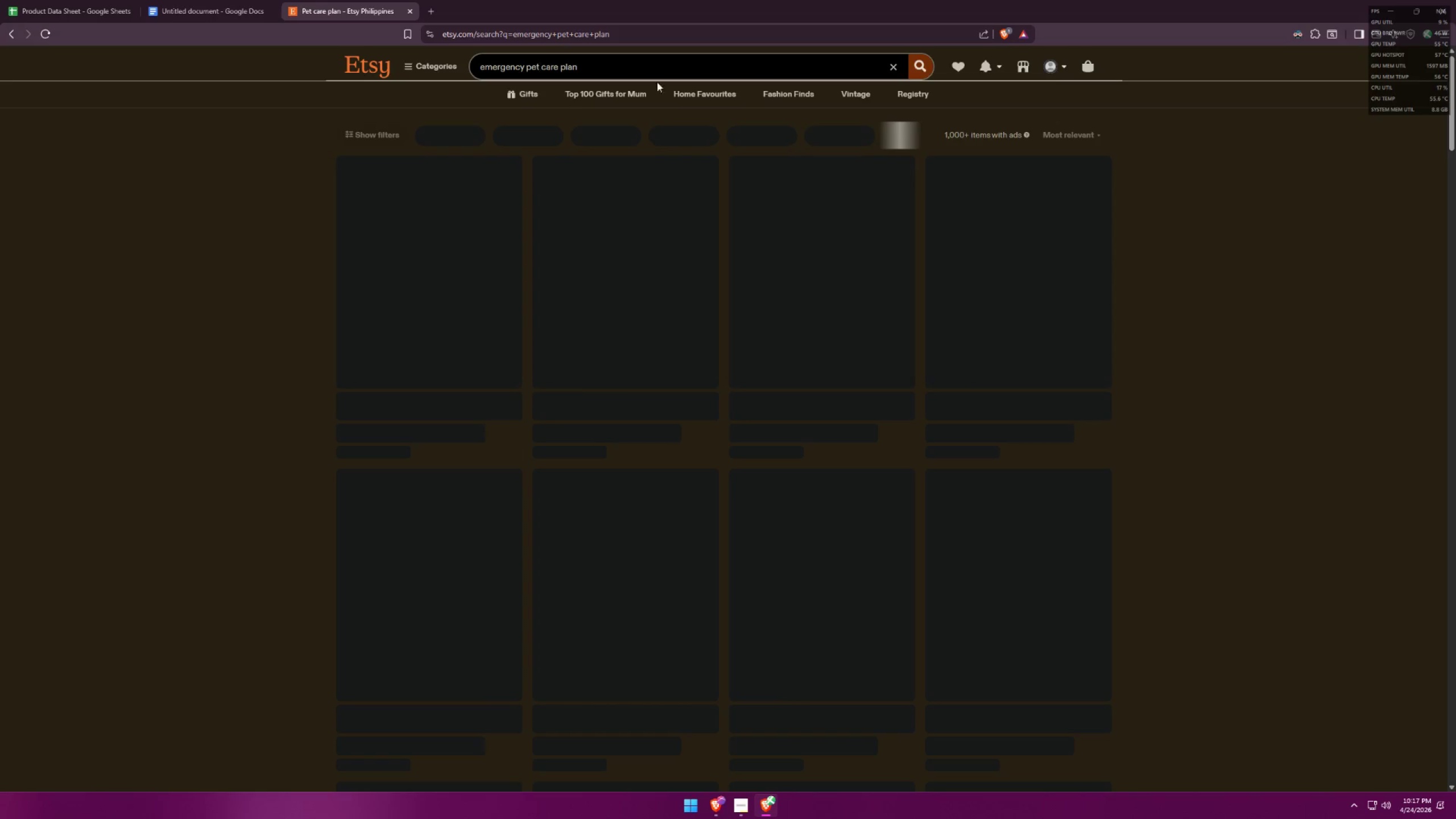 
mouse_move([688, 155])
 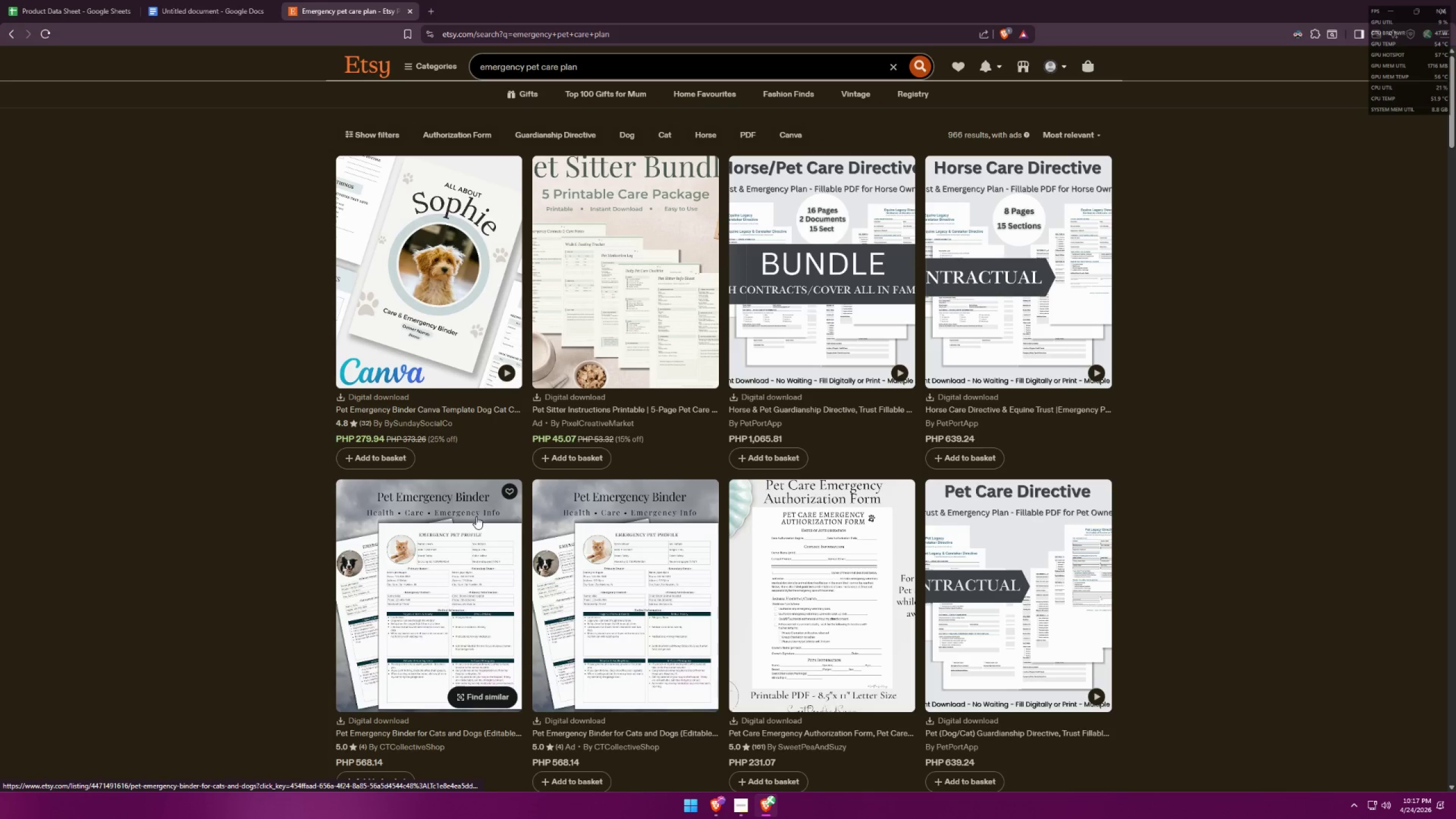 
scroll: coordinate [611, 527], scroll_direction: down, amount: 1.0
 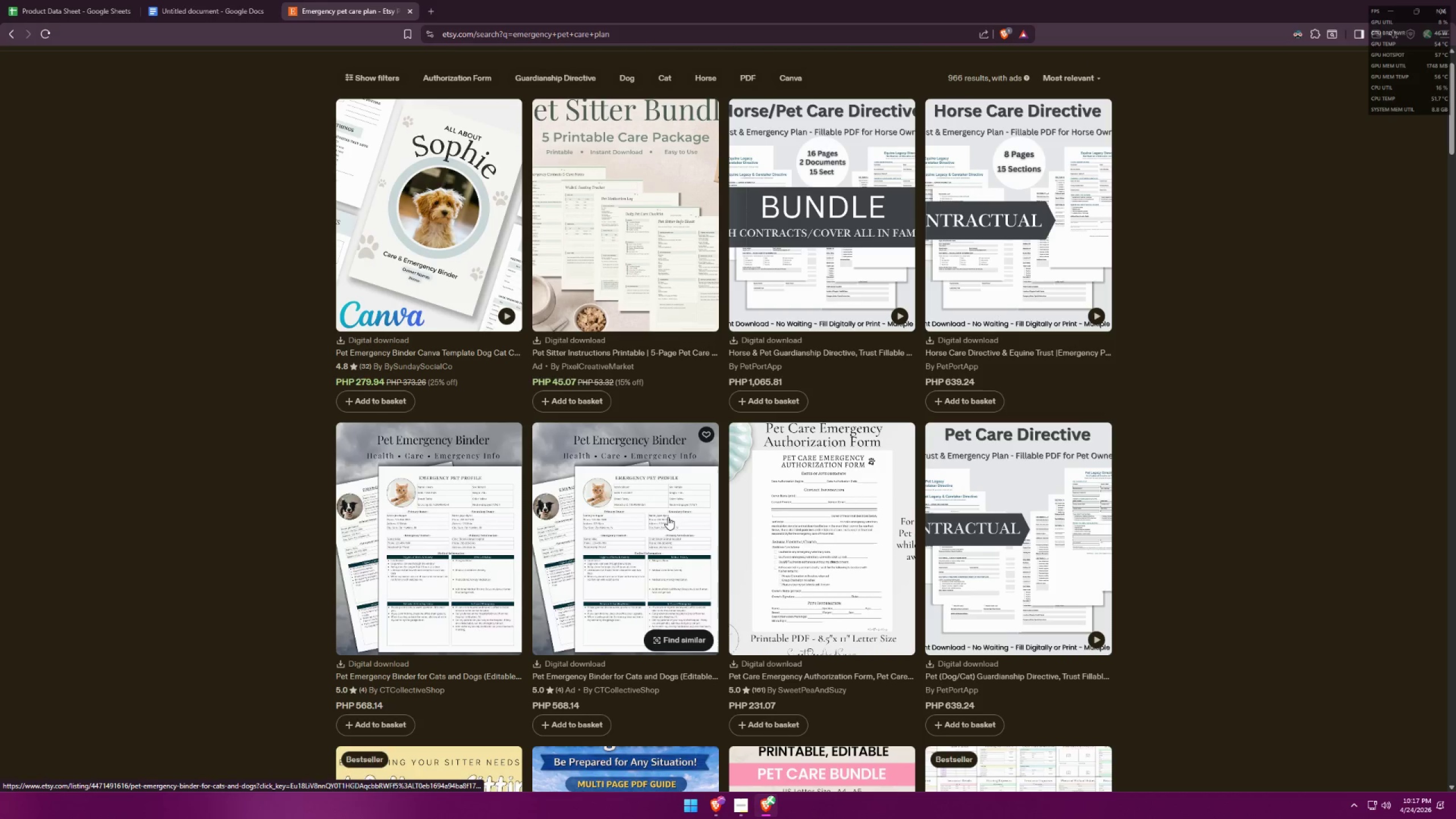 
left_click([798, 514])
 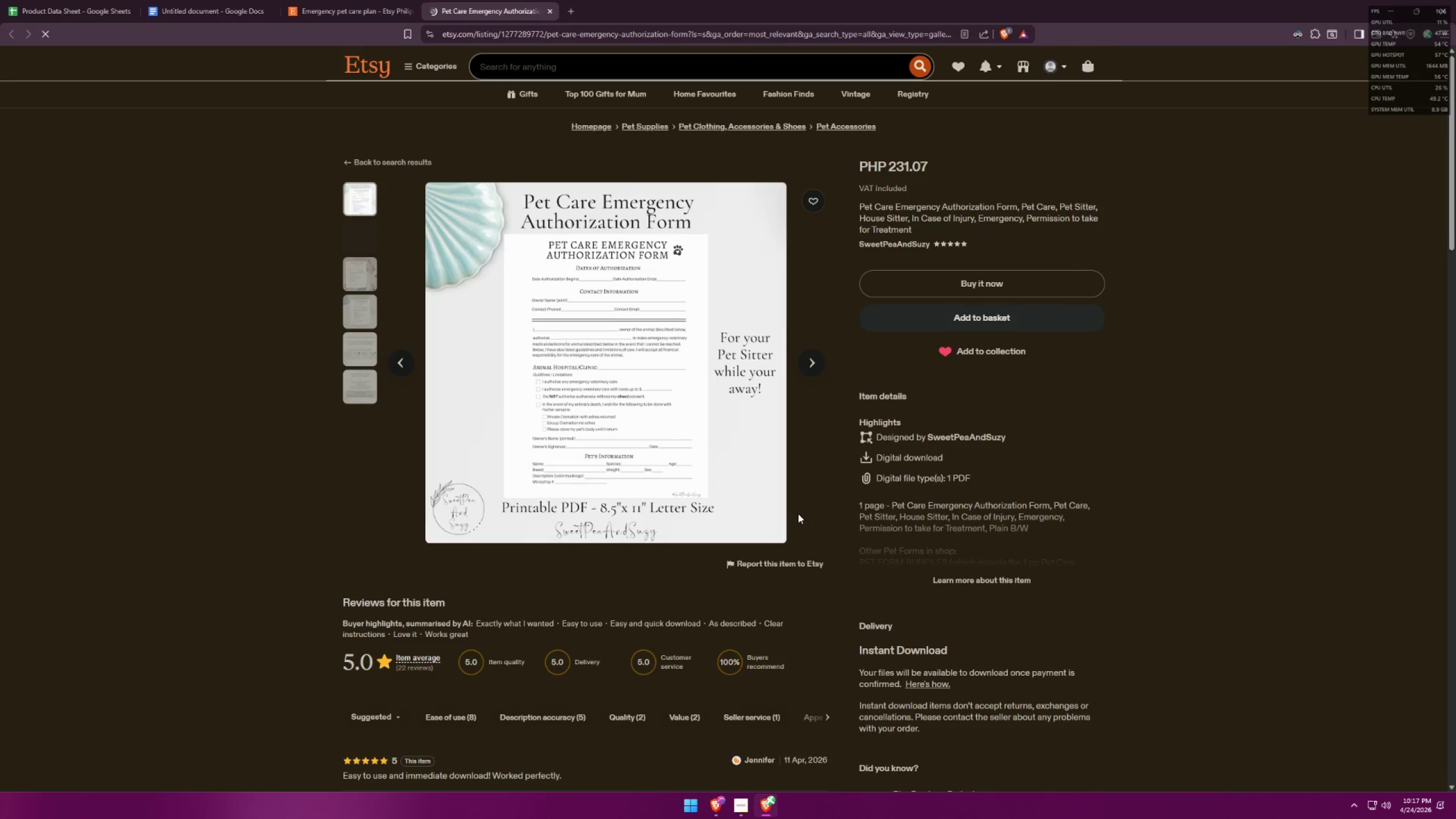 
left_click([348, 12])
 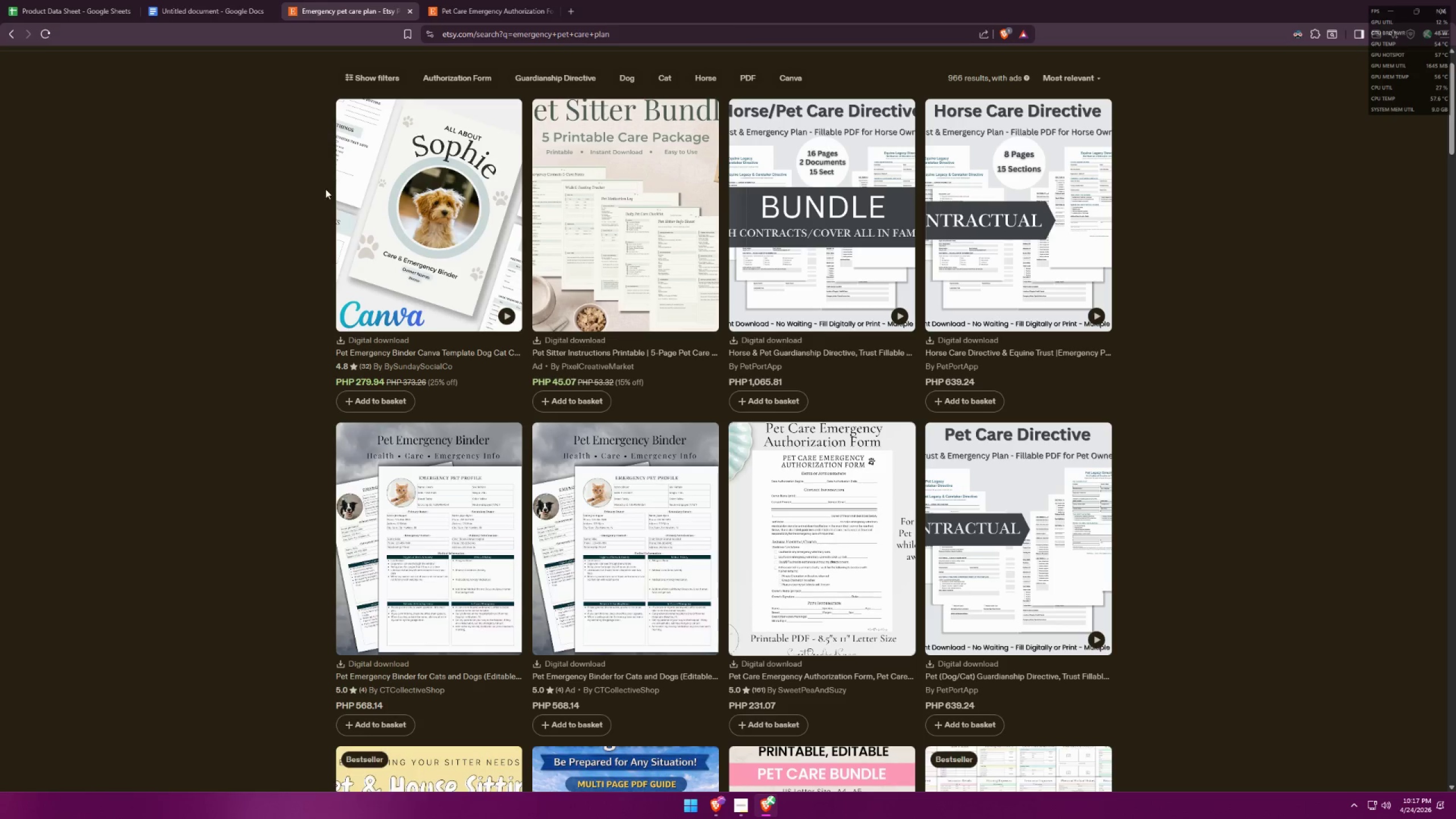 
left_click([394, 216])
 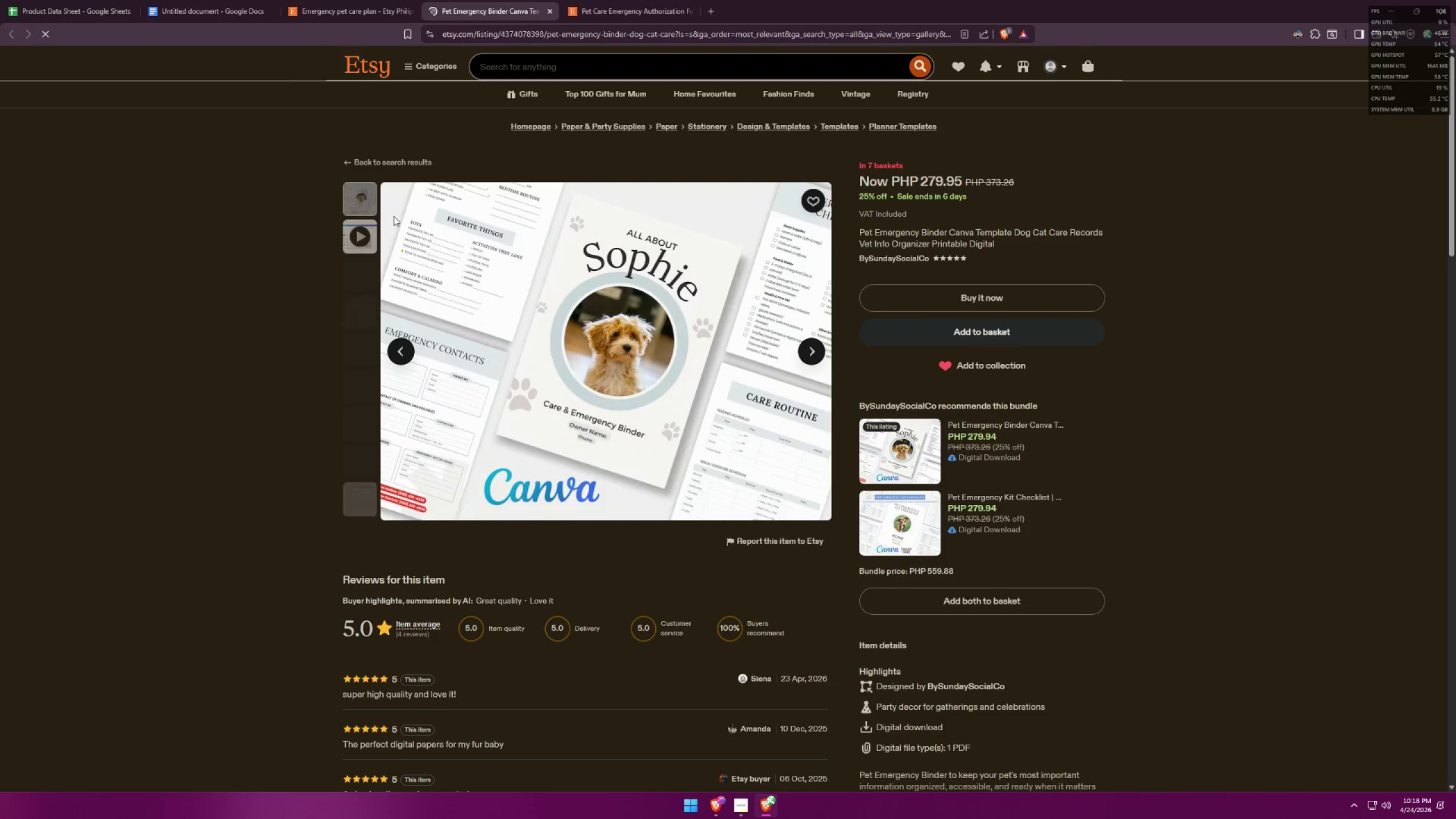 
left_click([333, 0])